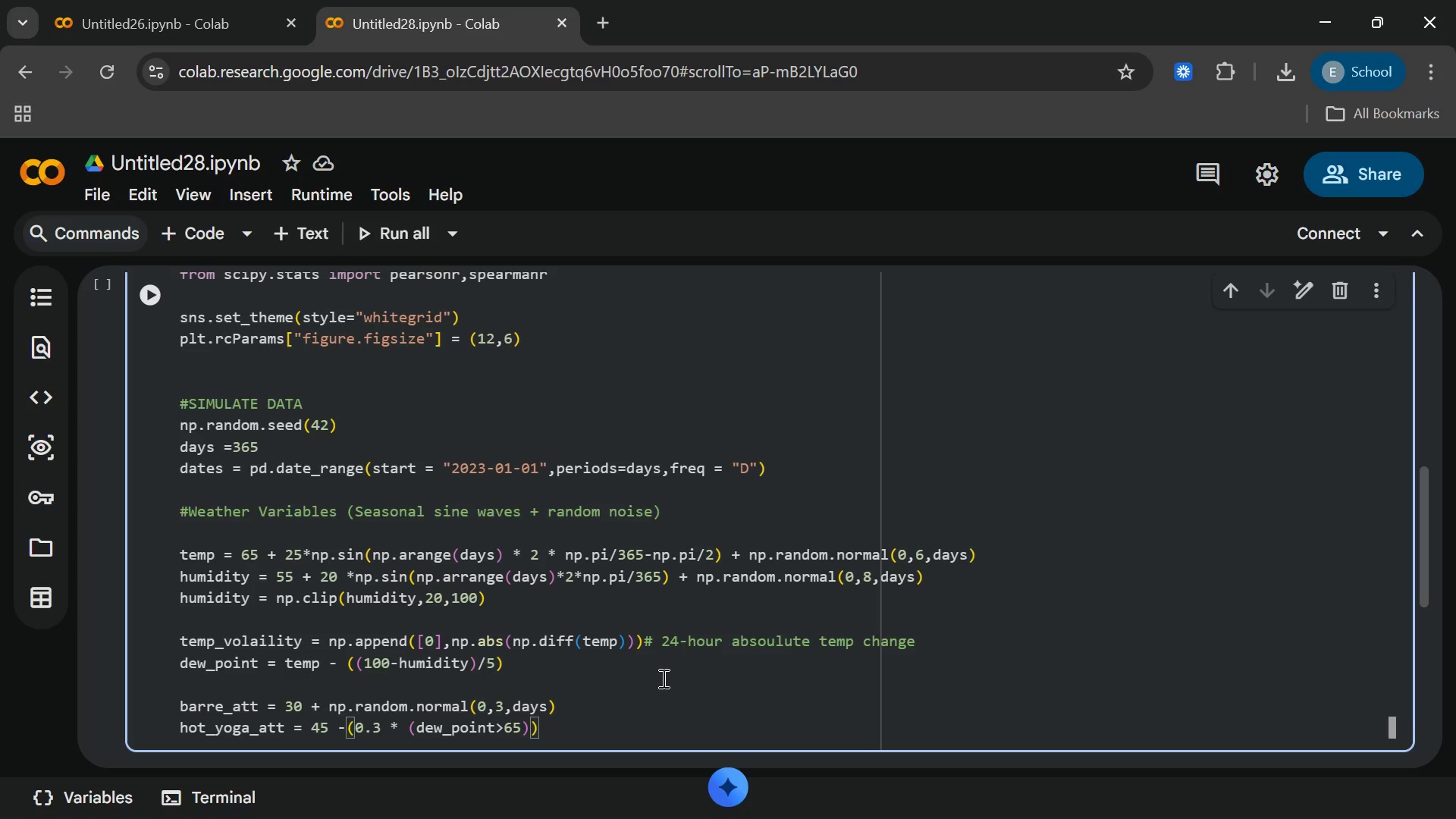 
key(ArrowLeft)
 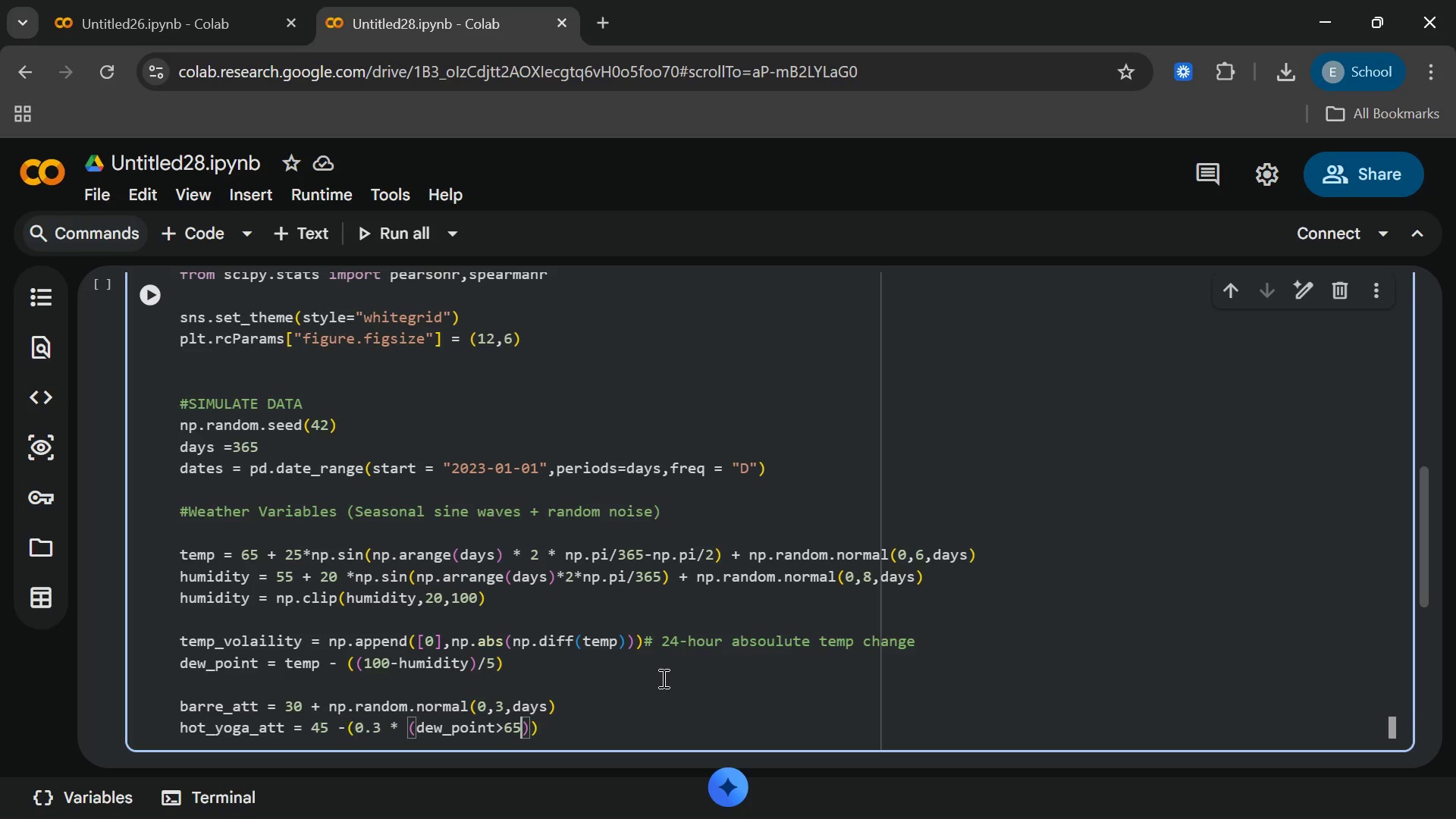 
key(ArrowLeft)
 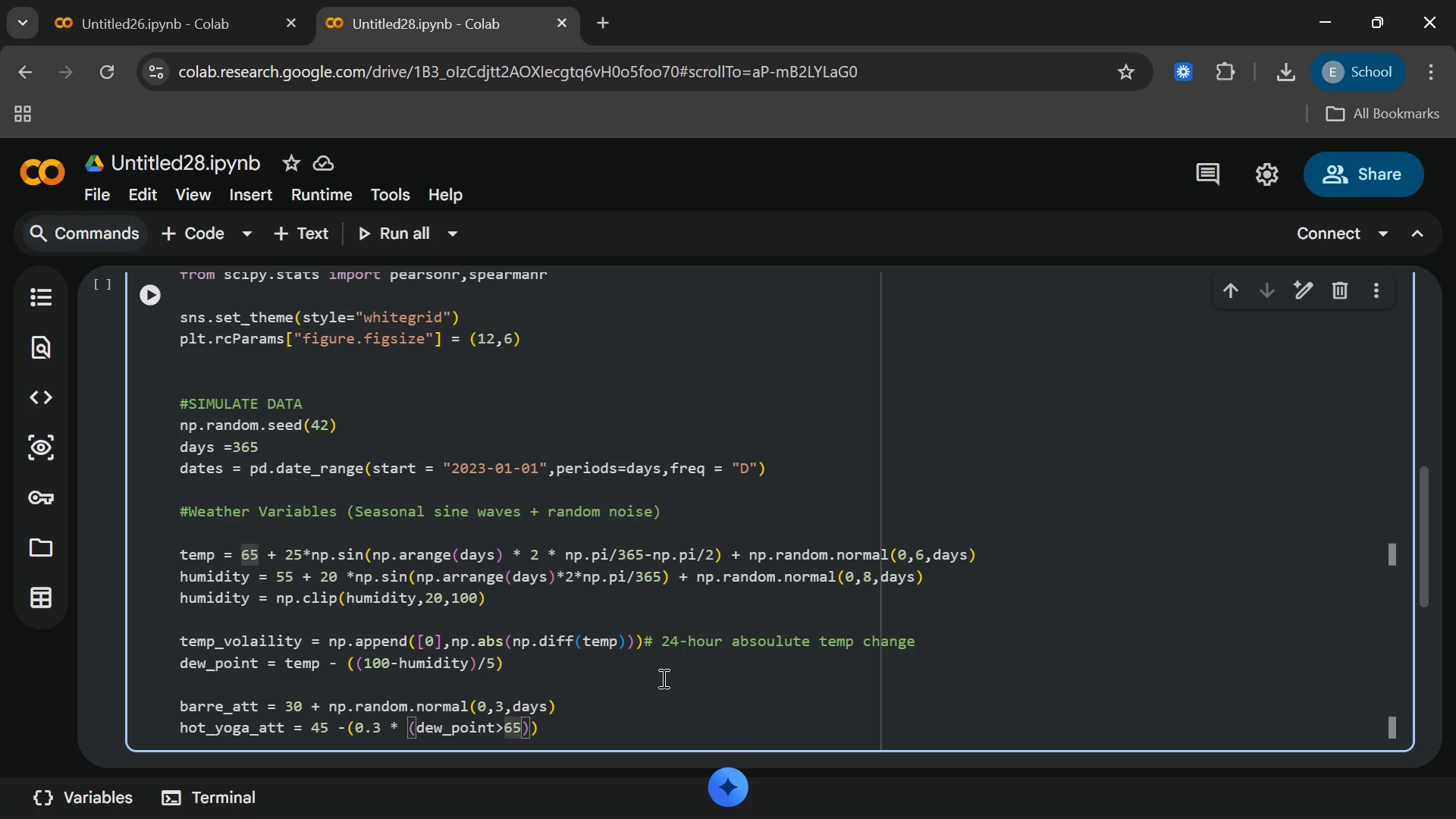 
key(ArrowRight)
 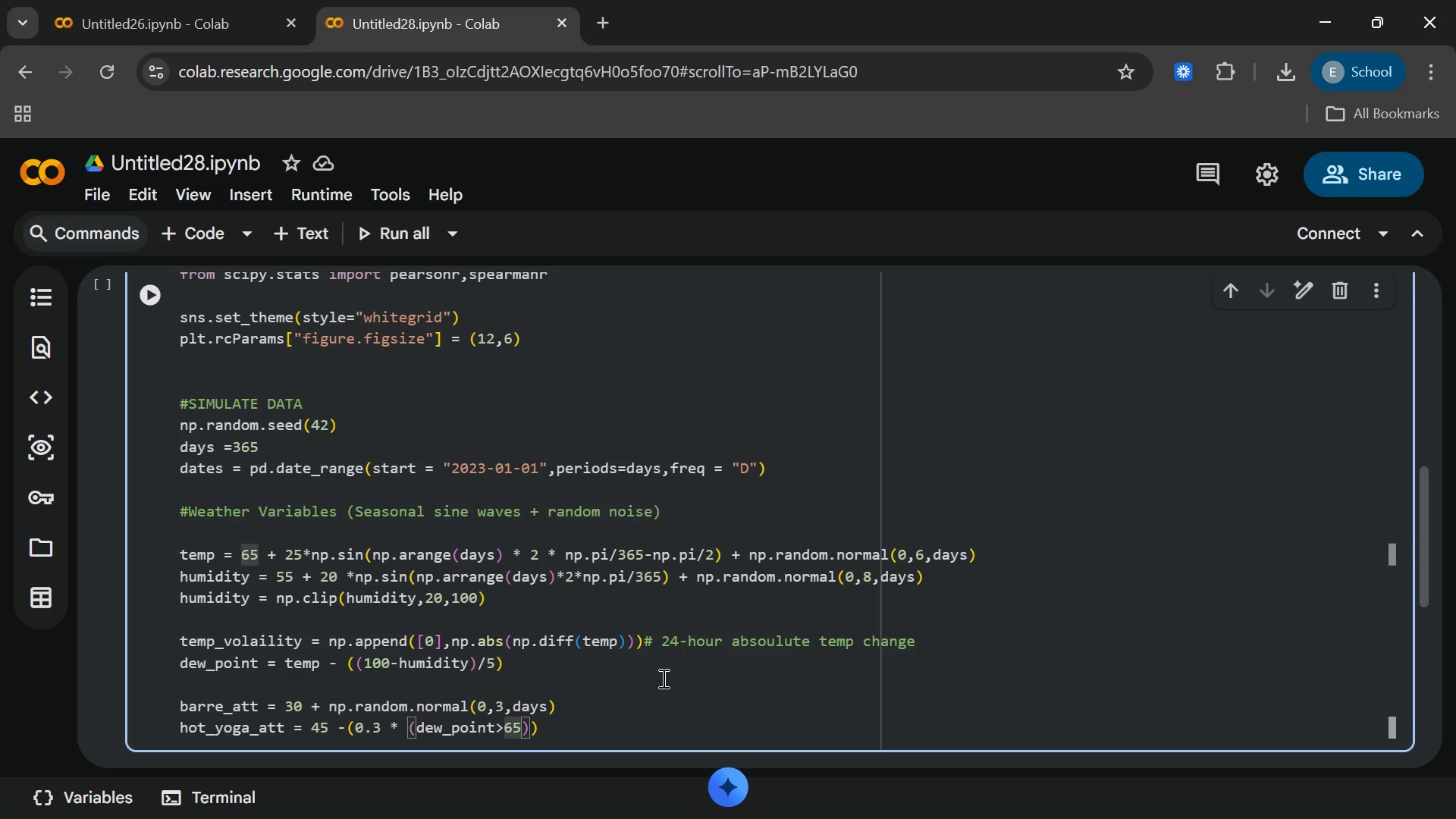 
key(Space)
 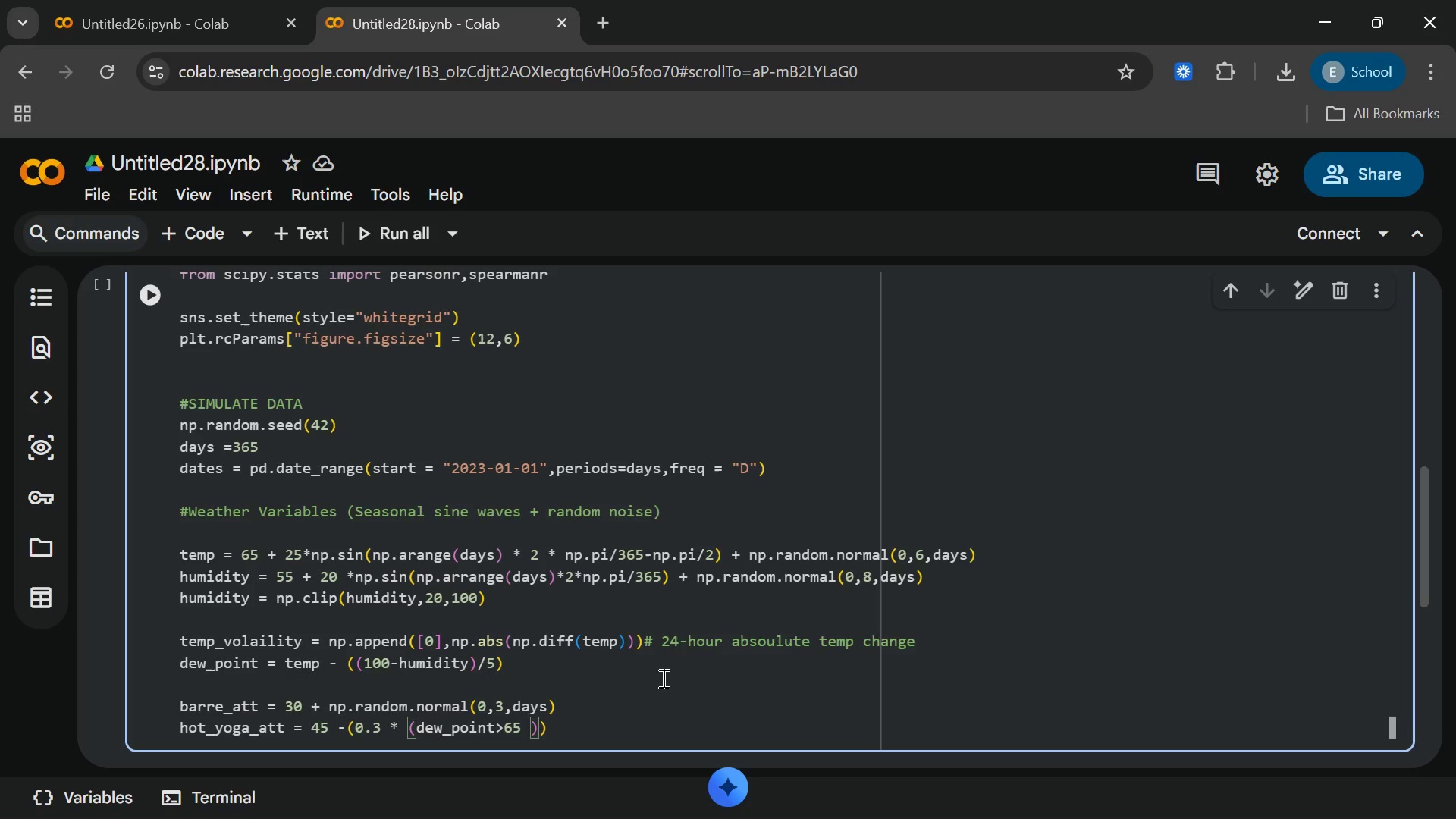 
key(ArrowLeft)
 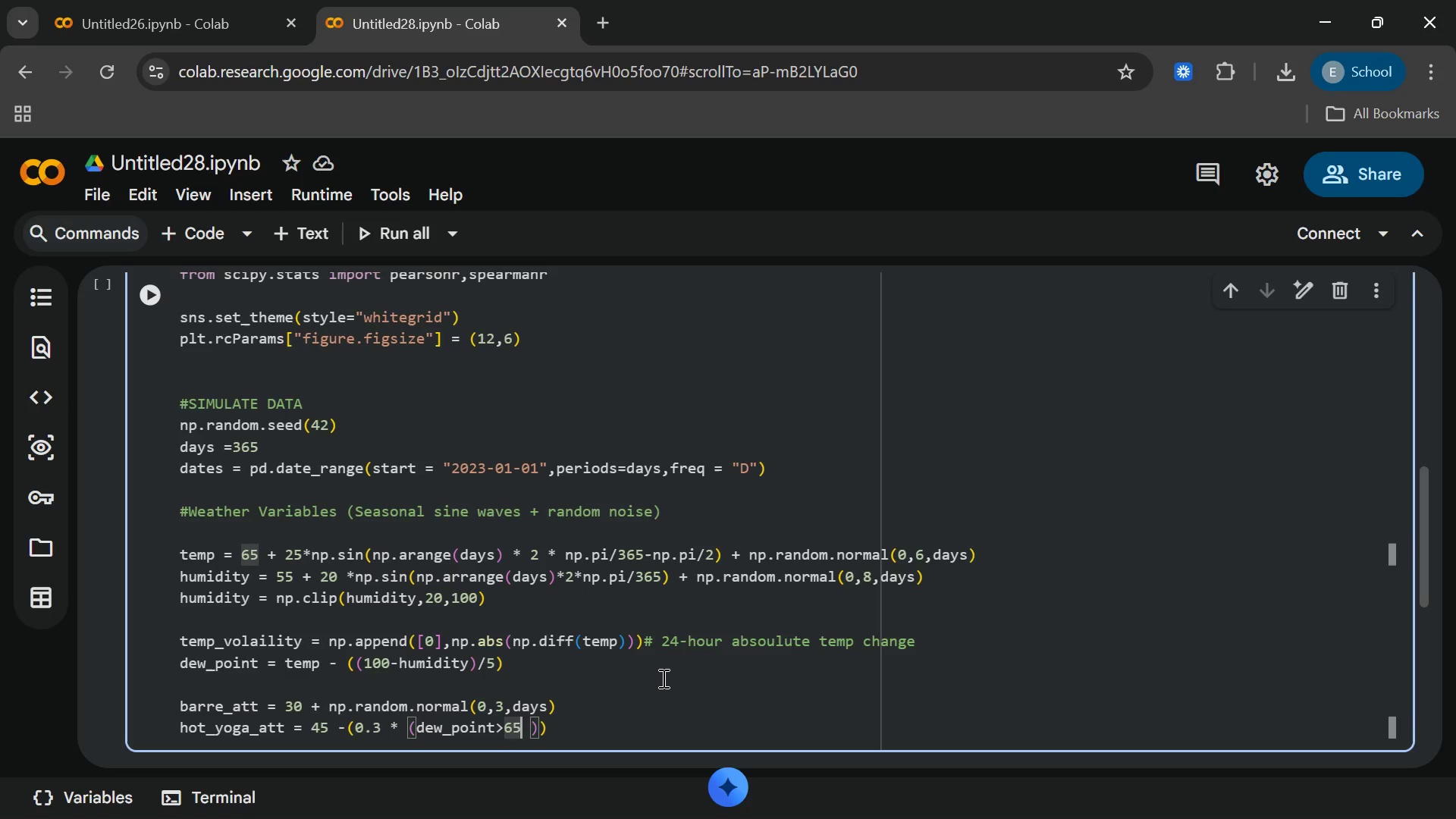 
key(ArrowLeft)
 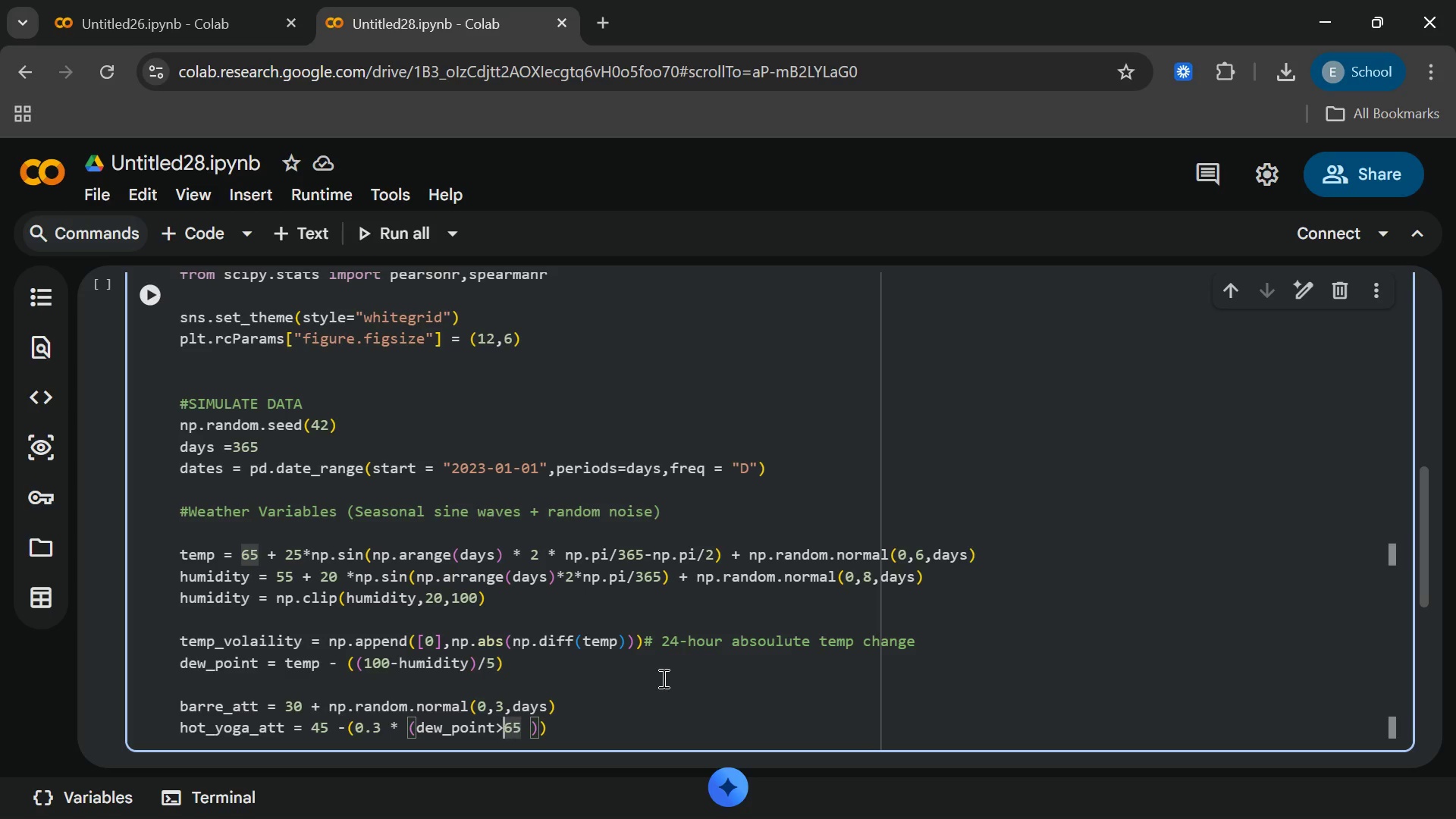 
key(ArrowLeft)
 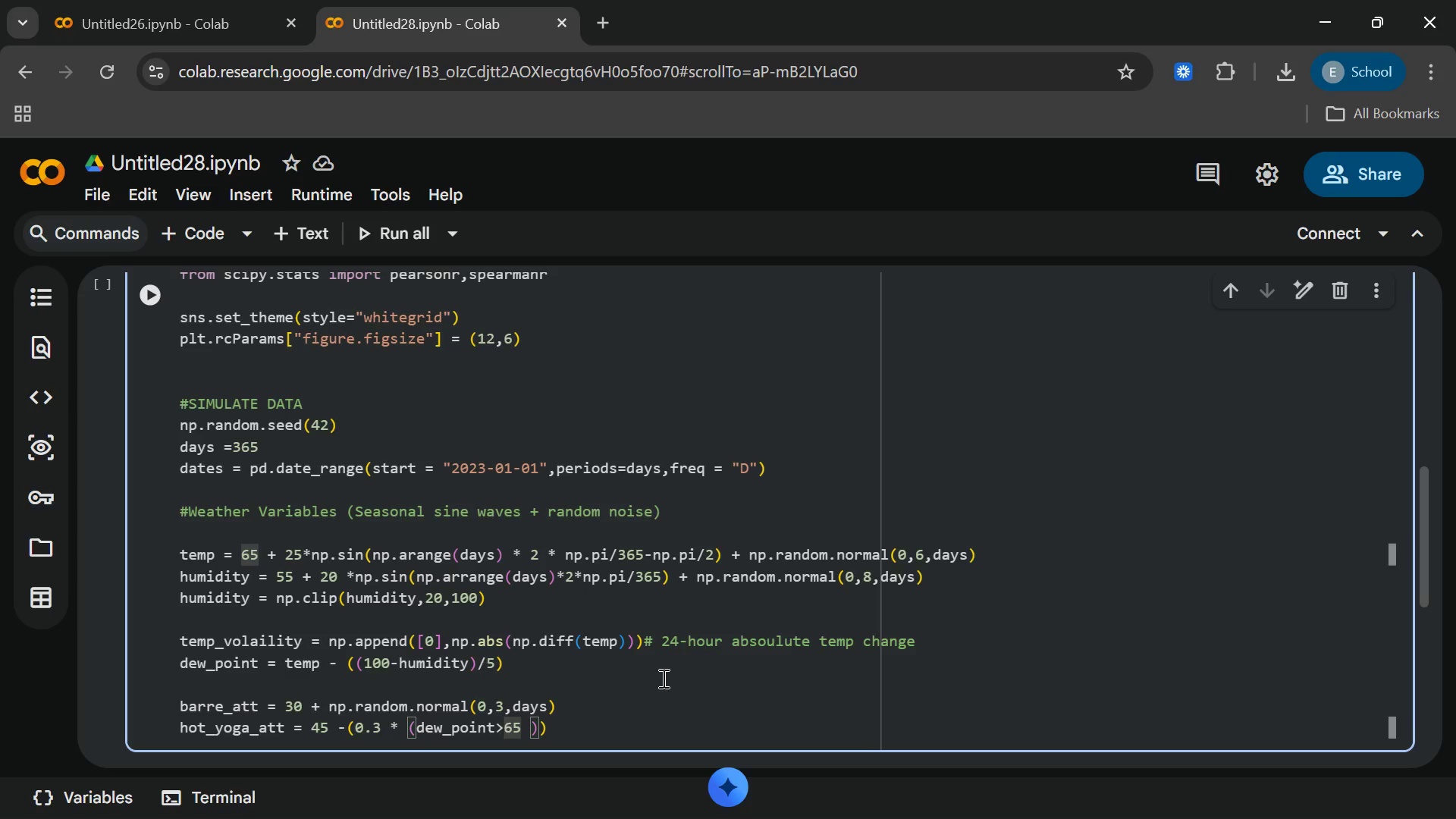 
key(Space)
 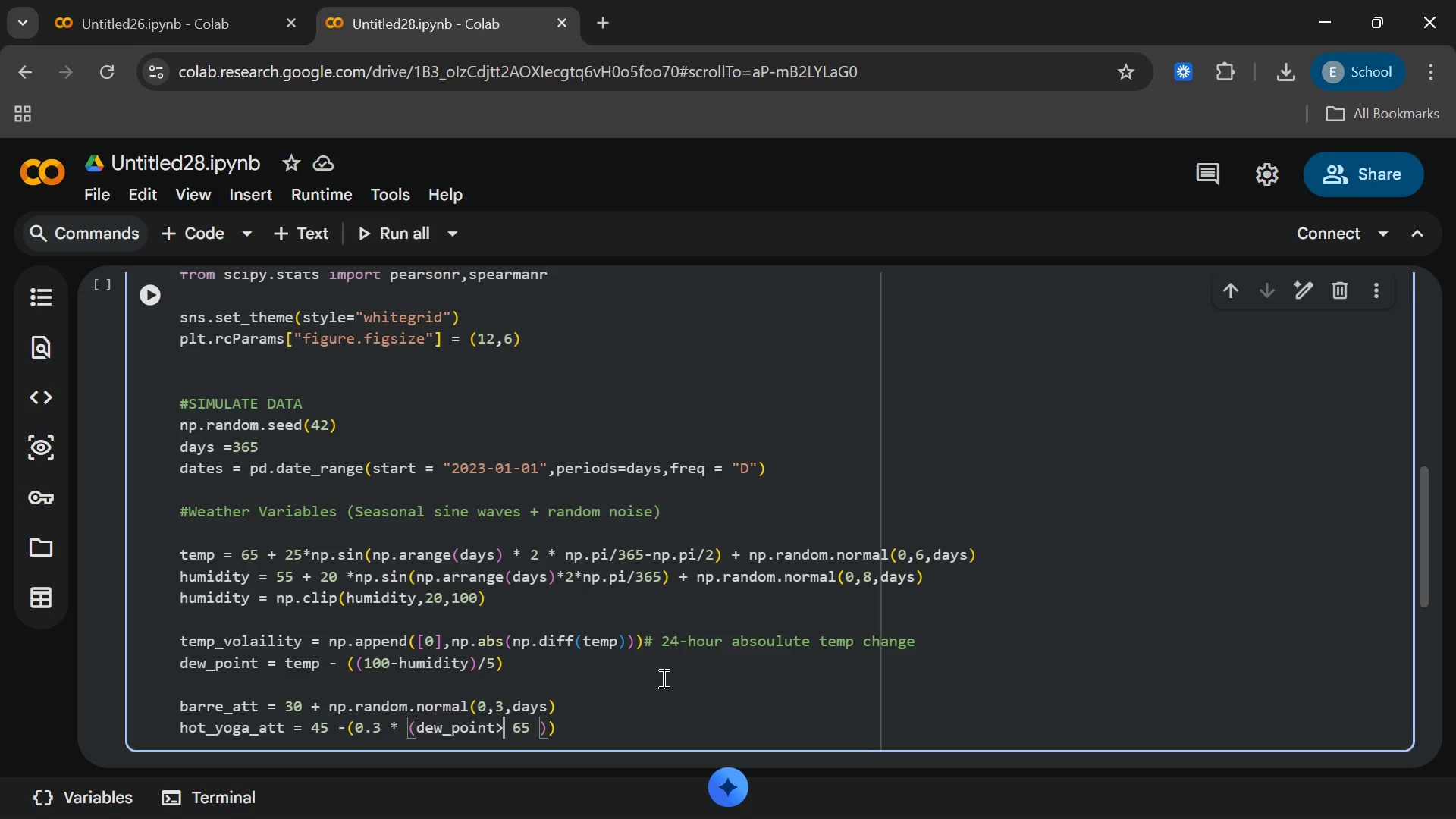 
key(ArrowLeft)
 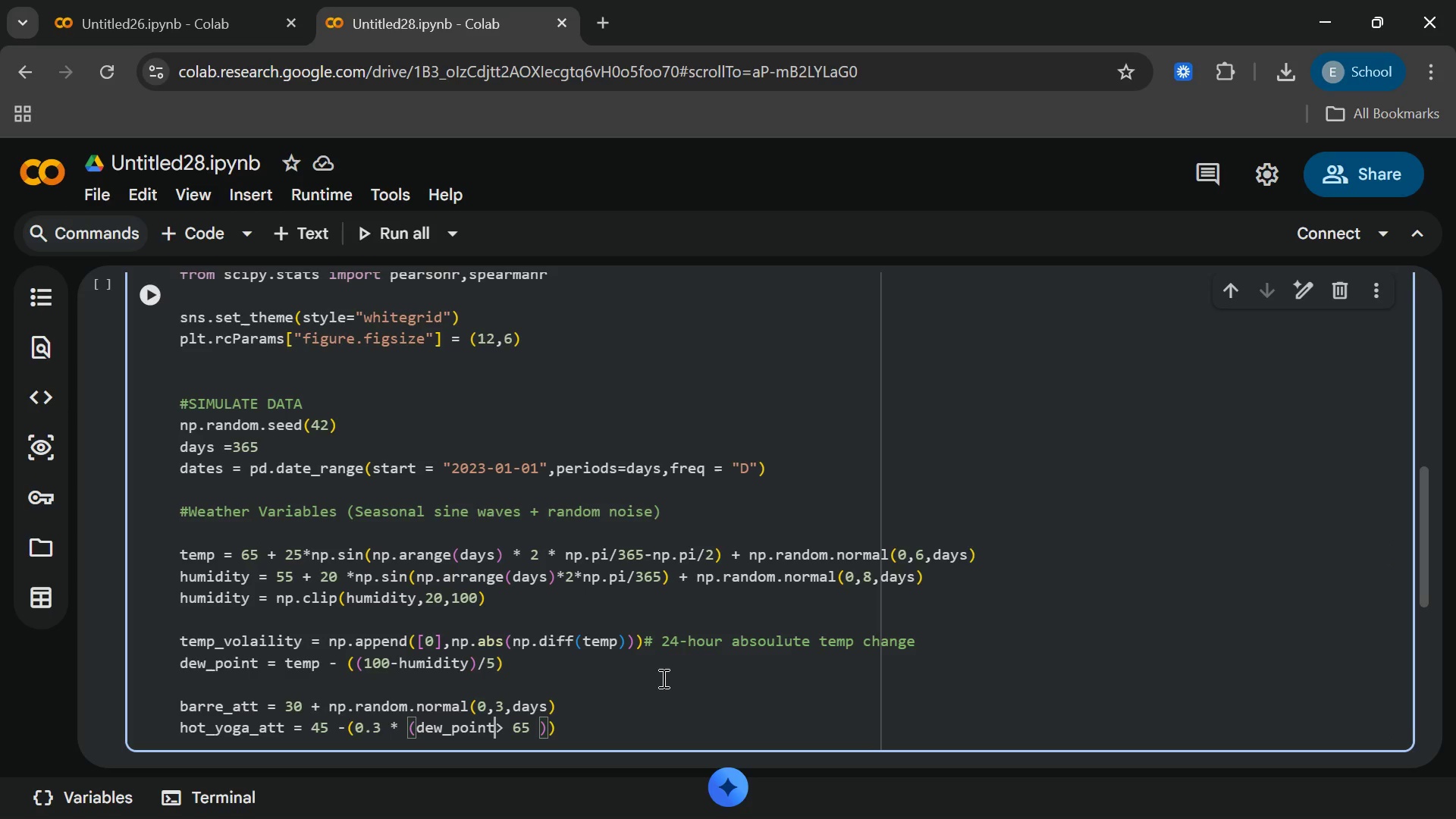 
key(ArrowLeft)
 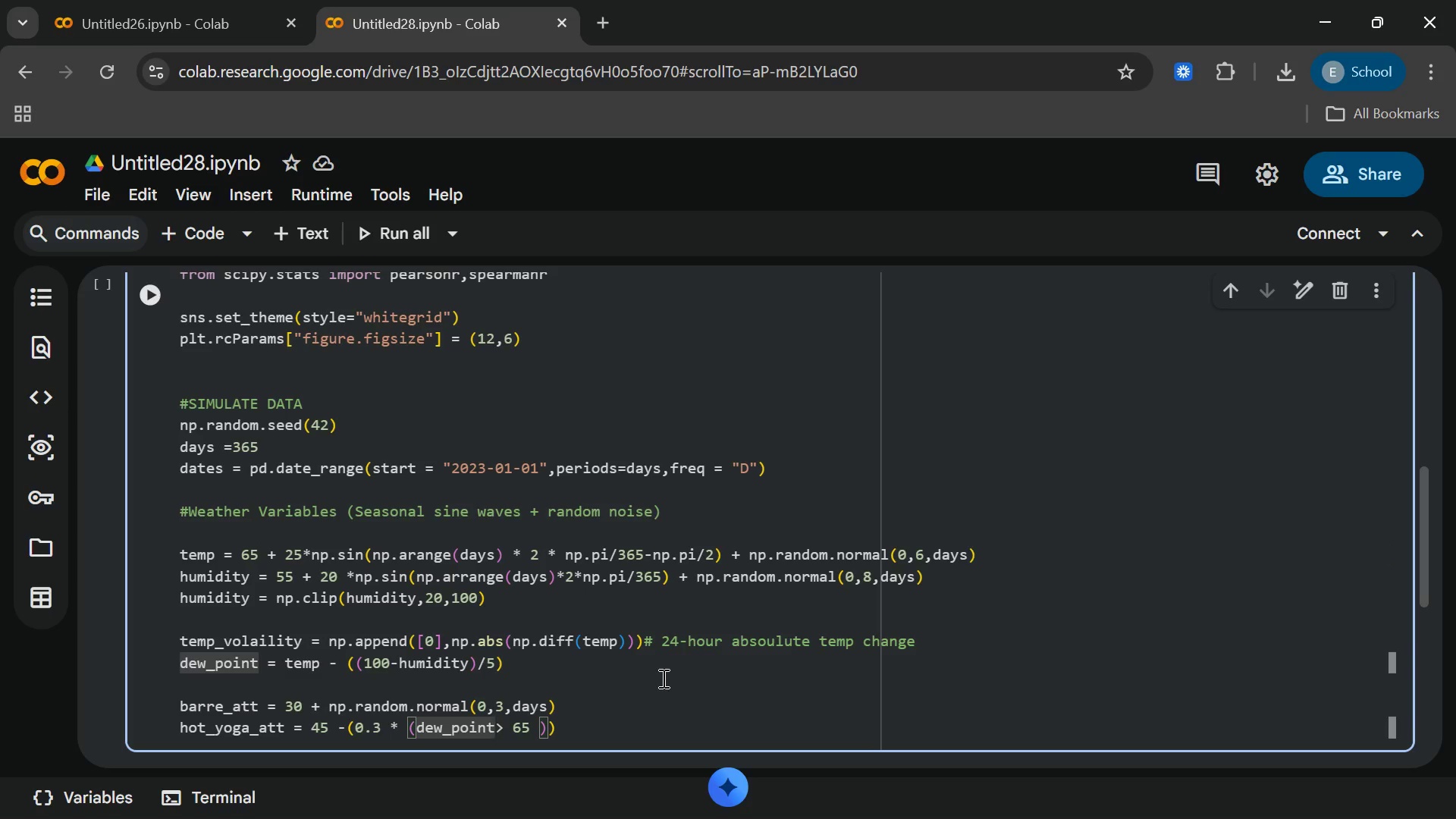 
key(Space)
 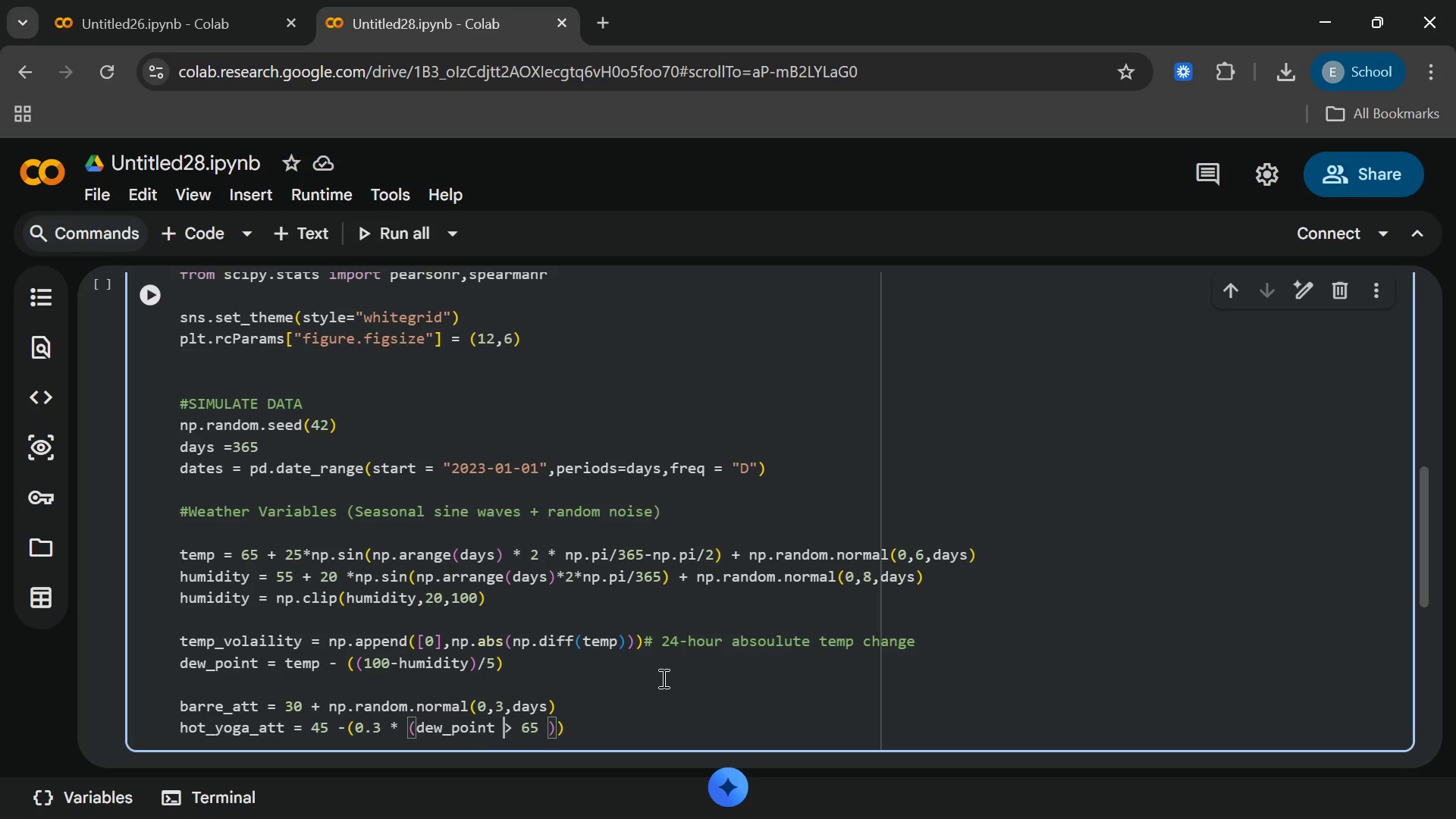 
key(ArrowRight)
 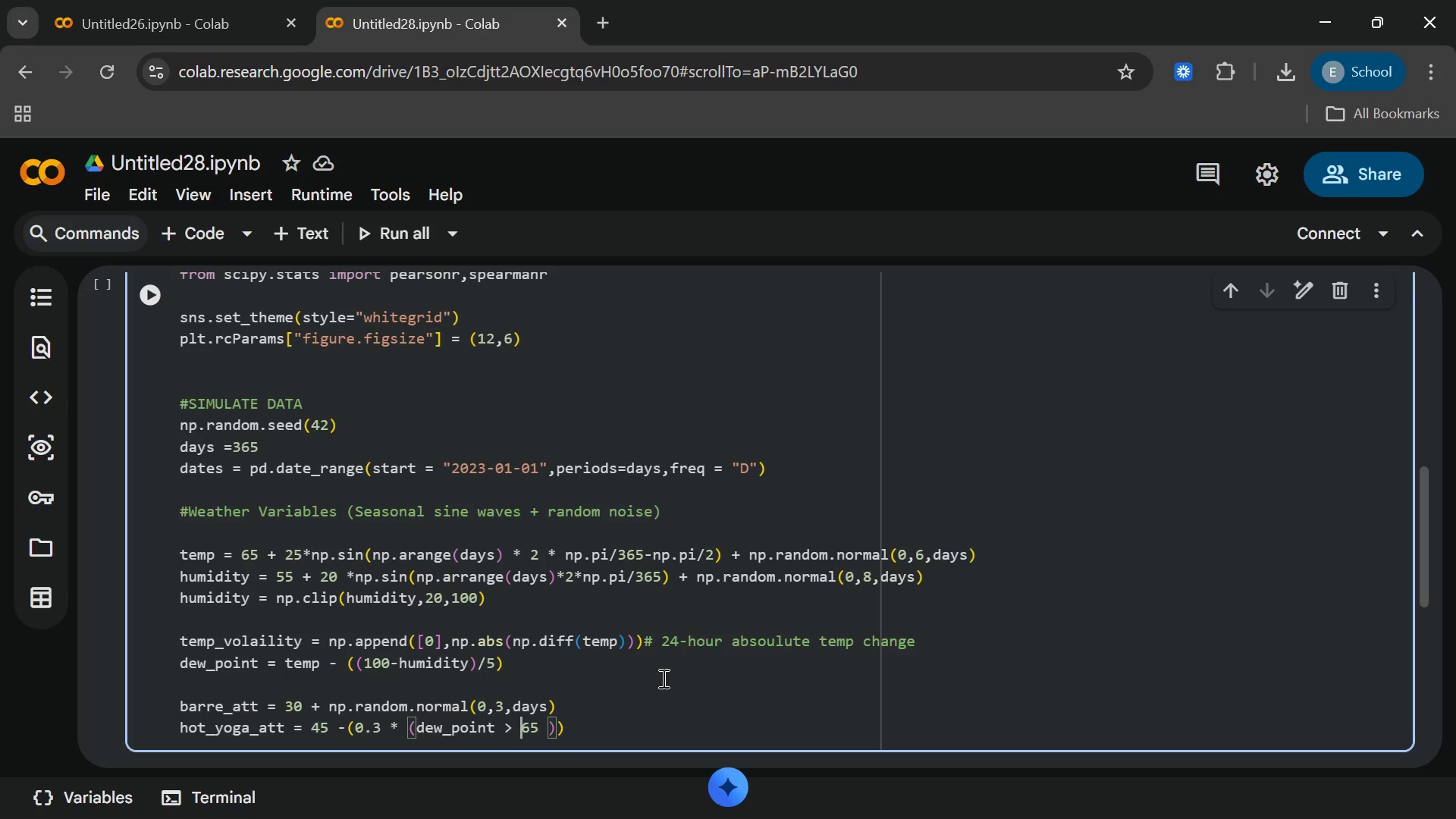 
key(ArrowRight)
 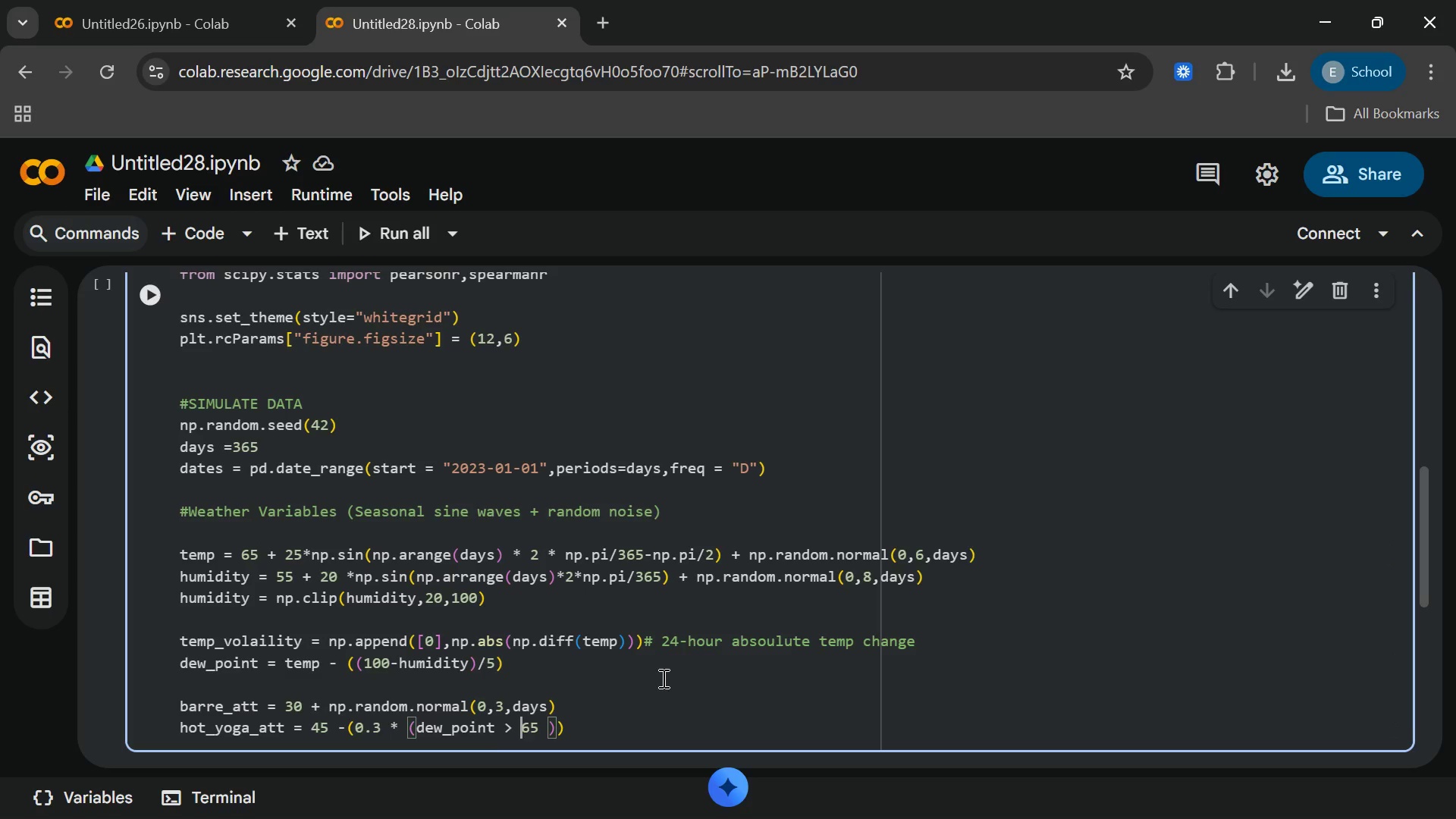 
key(ArrowRight)
 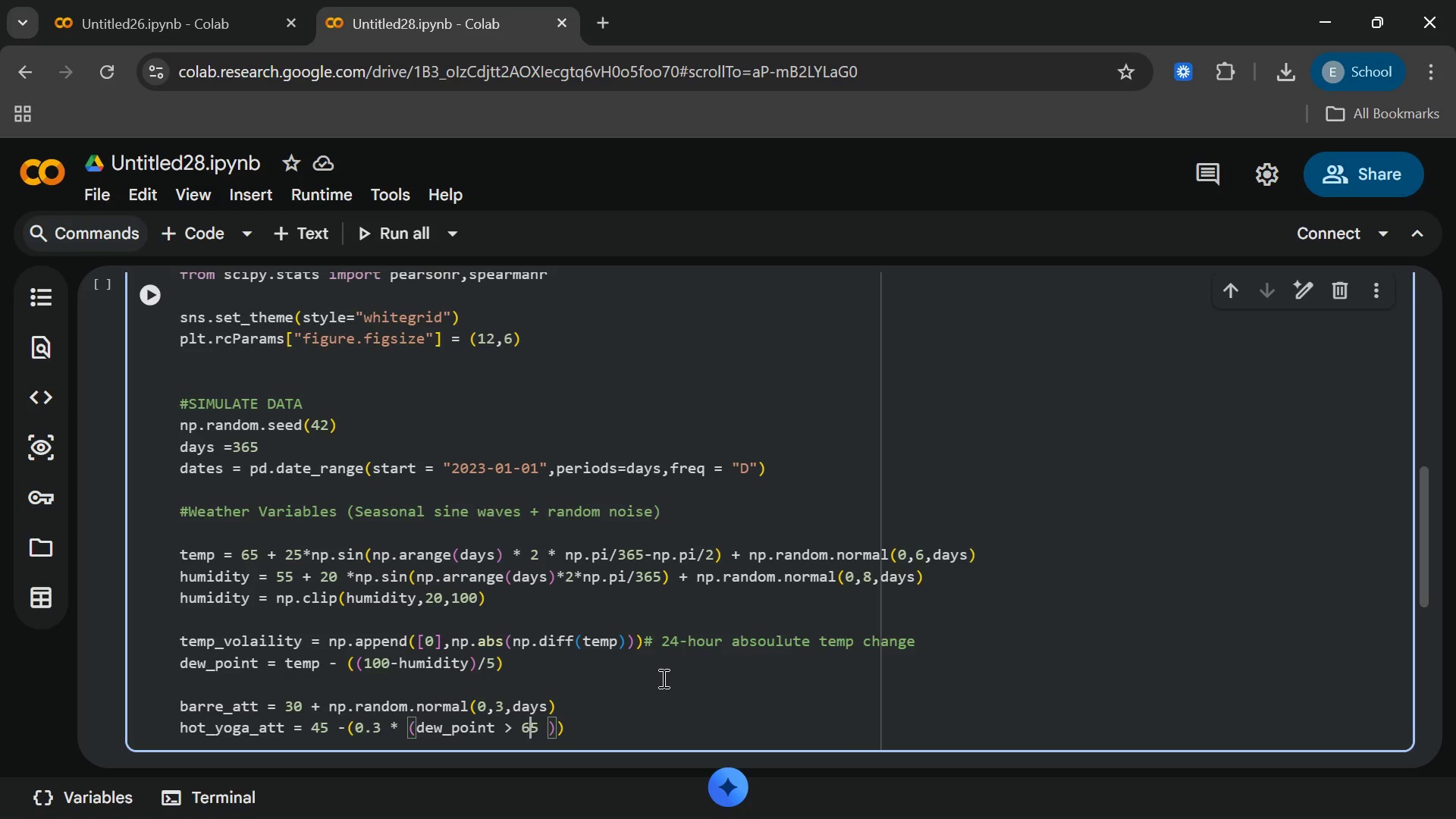 
key(ArrowRight)
 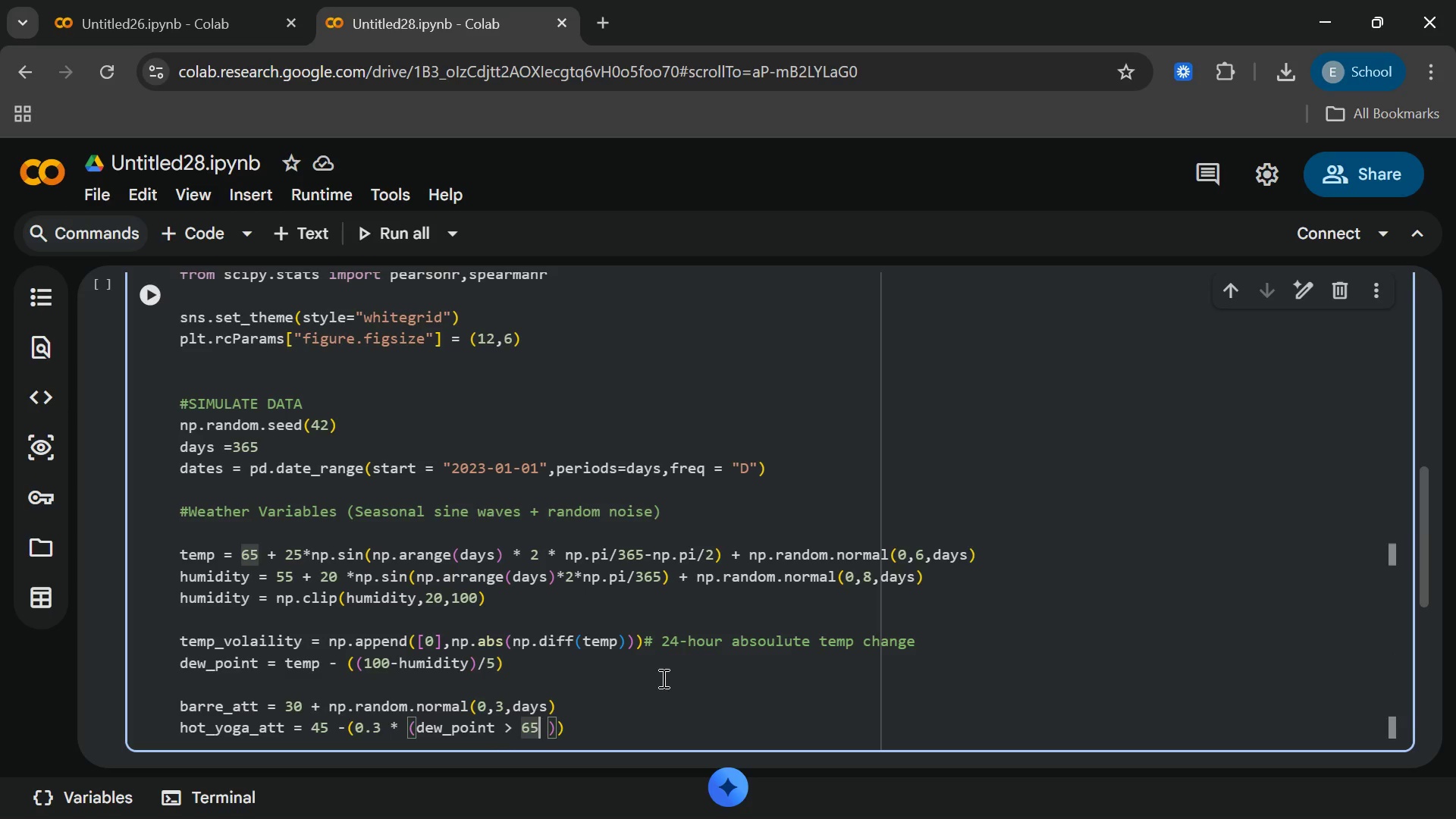 
key(ArrowRight)
 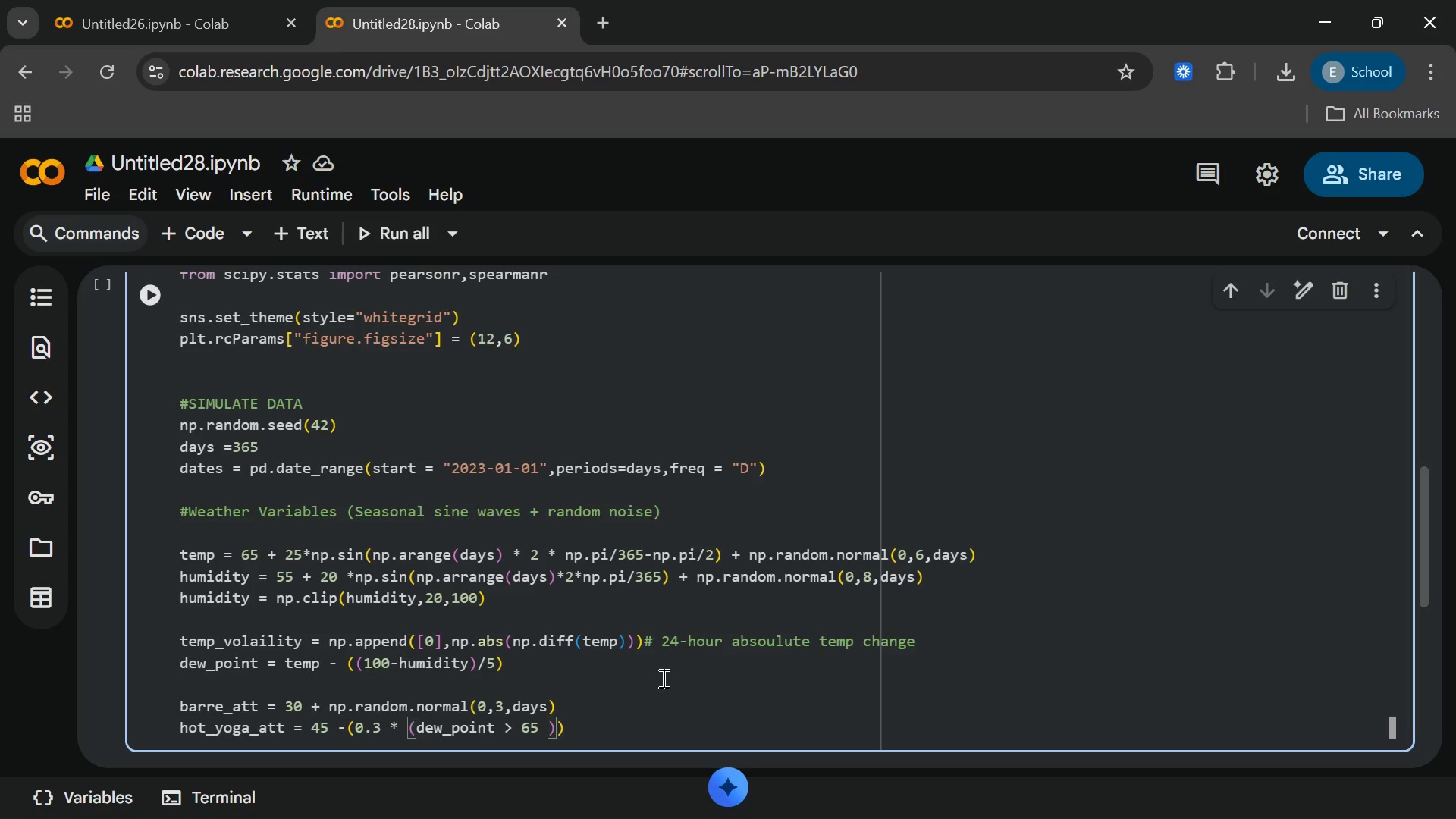 
key(ArrowRight)
 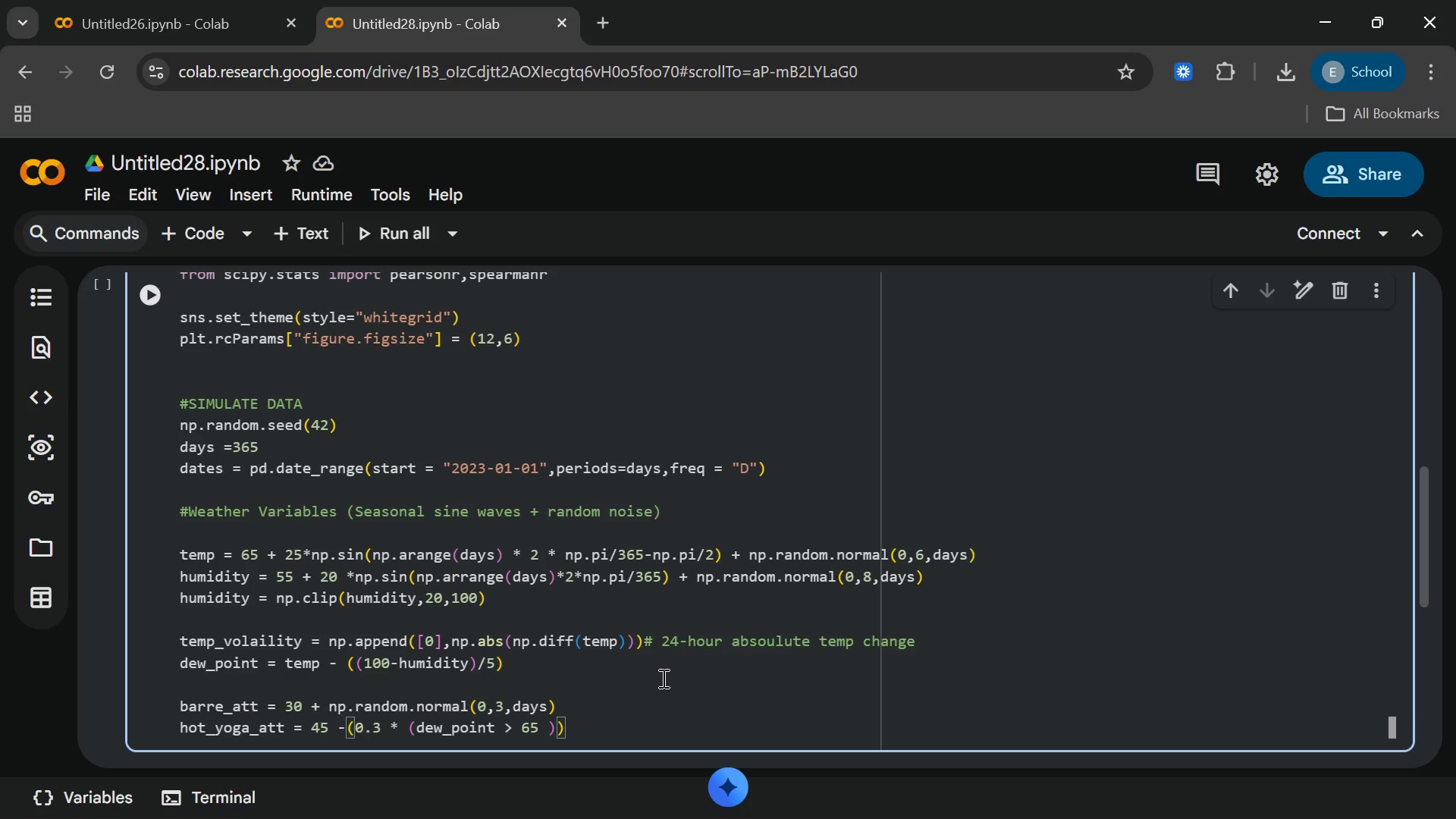 
type(* dew_point)
 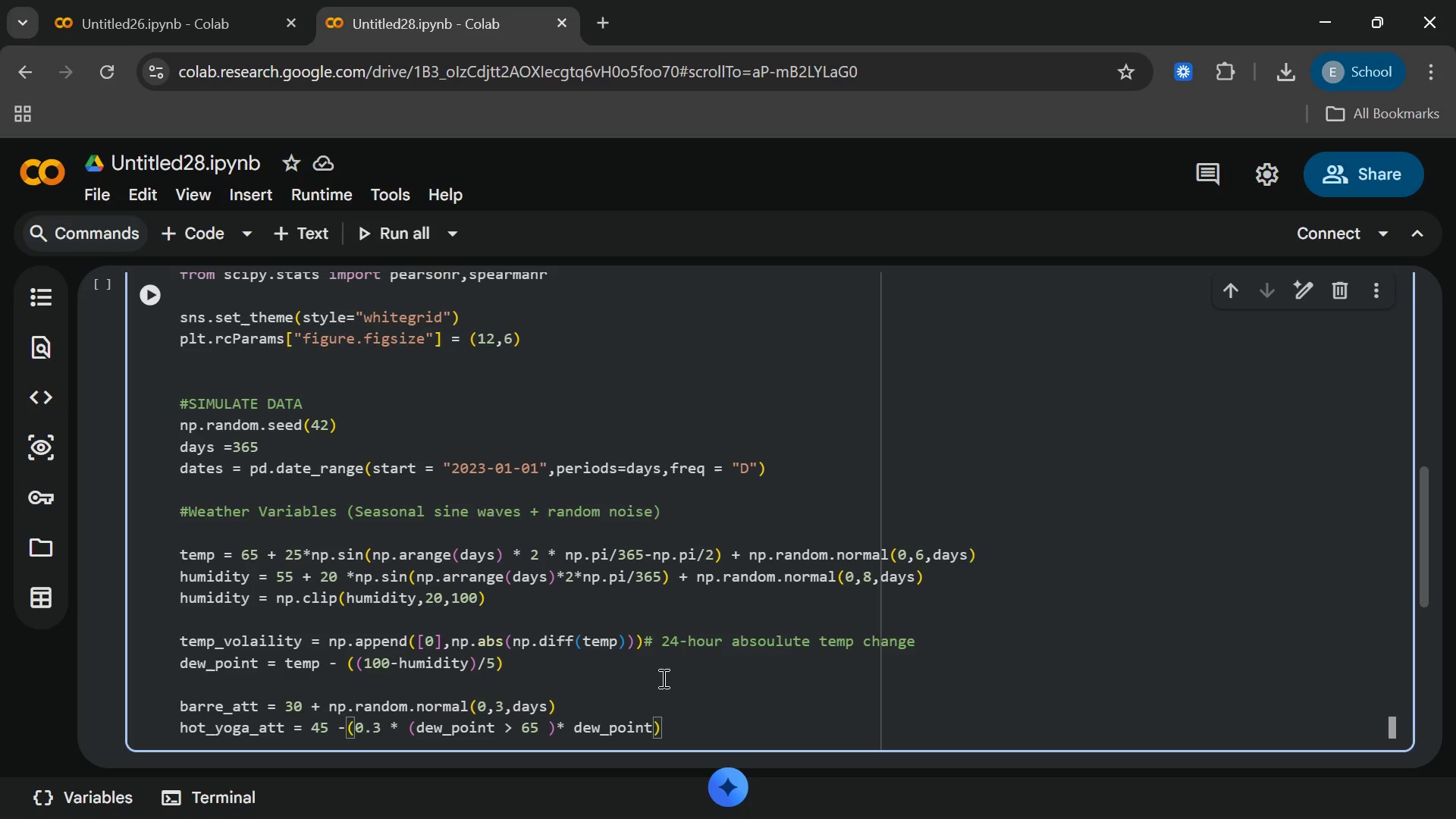 
key(ArrowRight)
 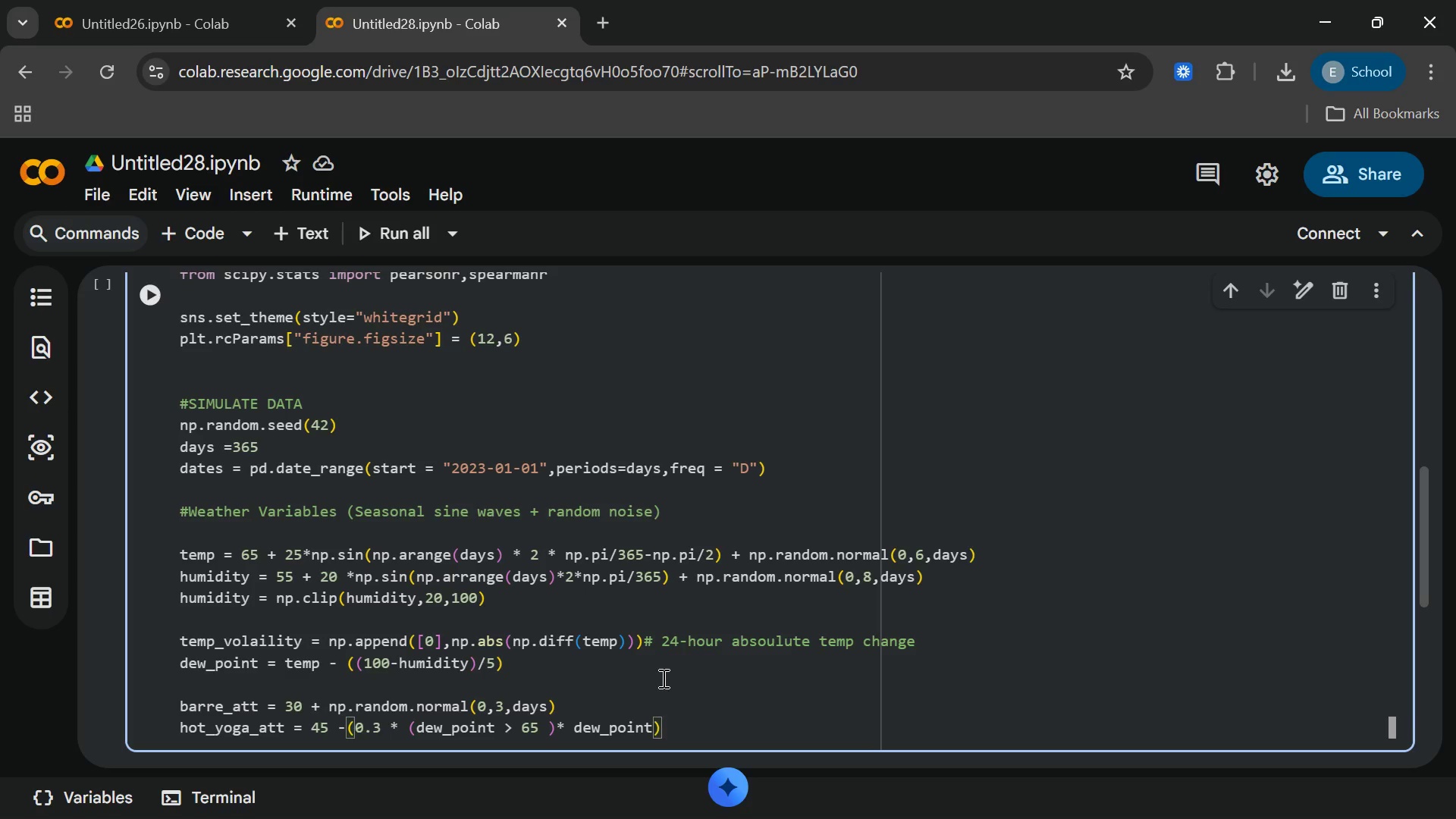 
key(Shift+Equal)
 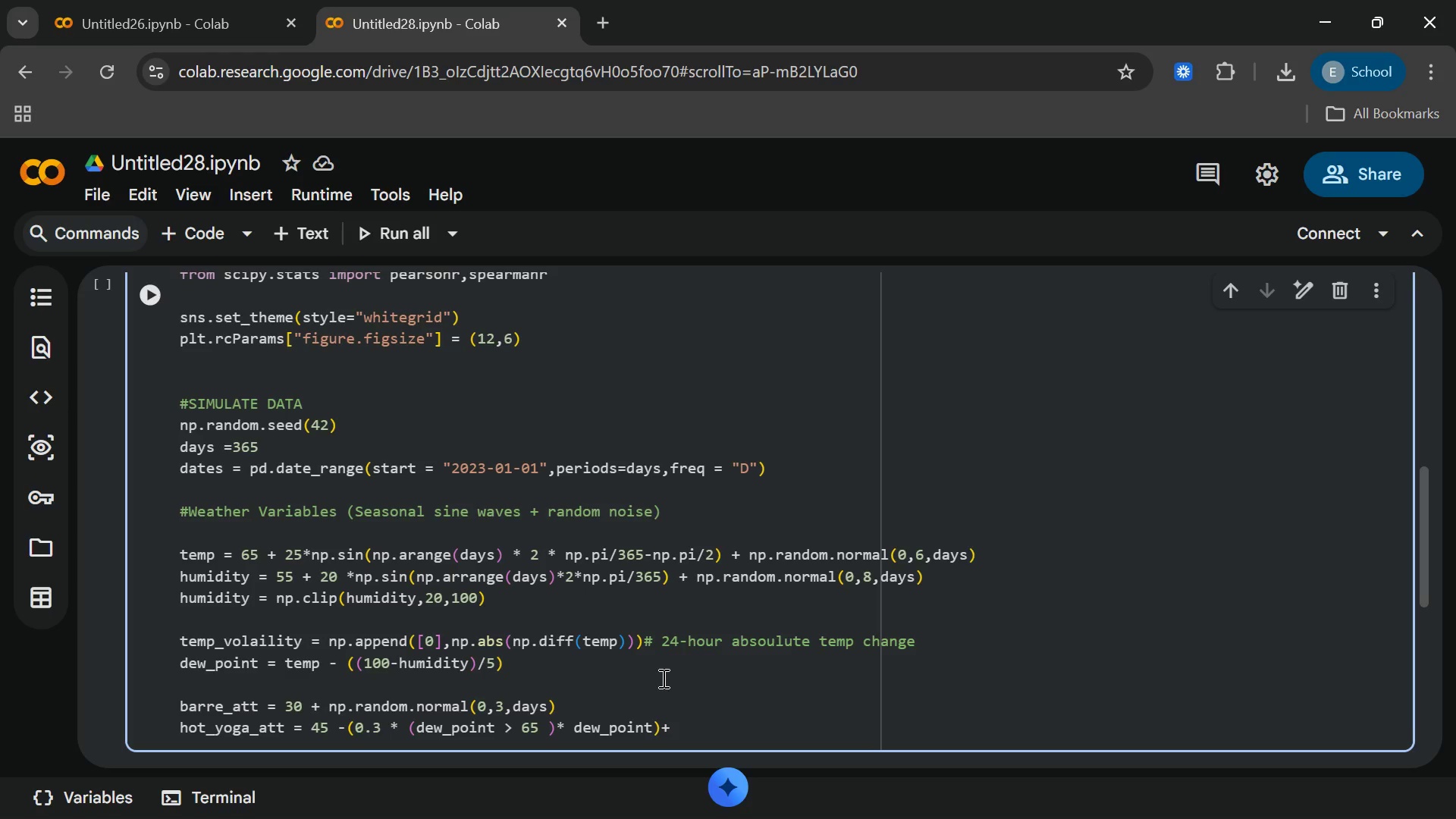 
wait(5.95)
 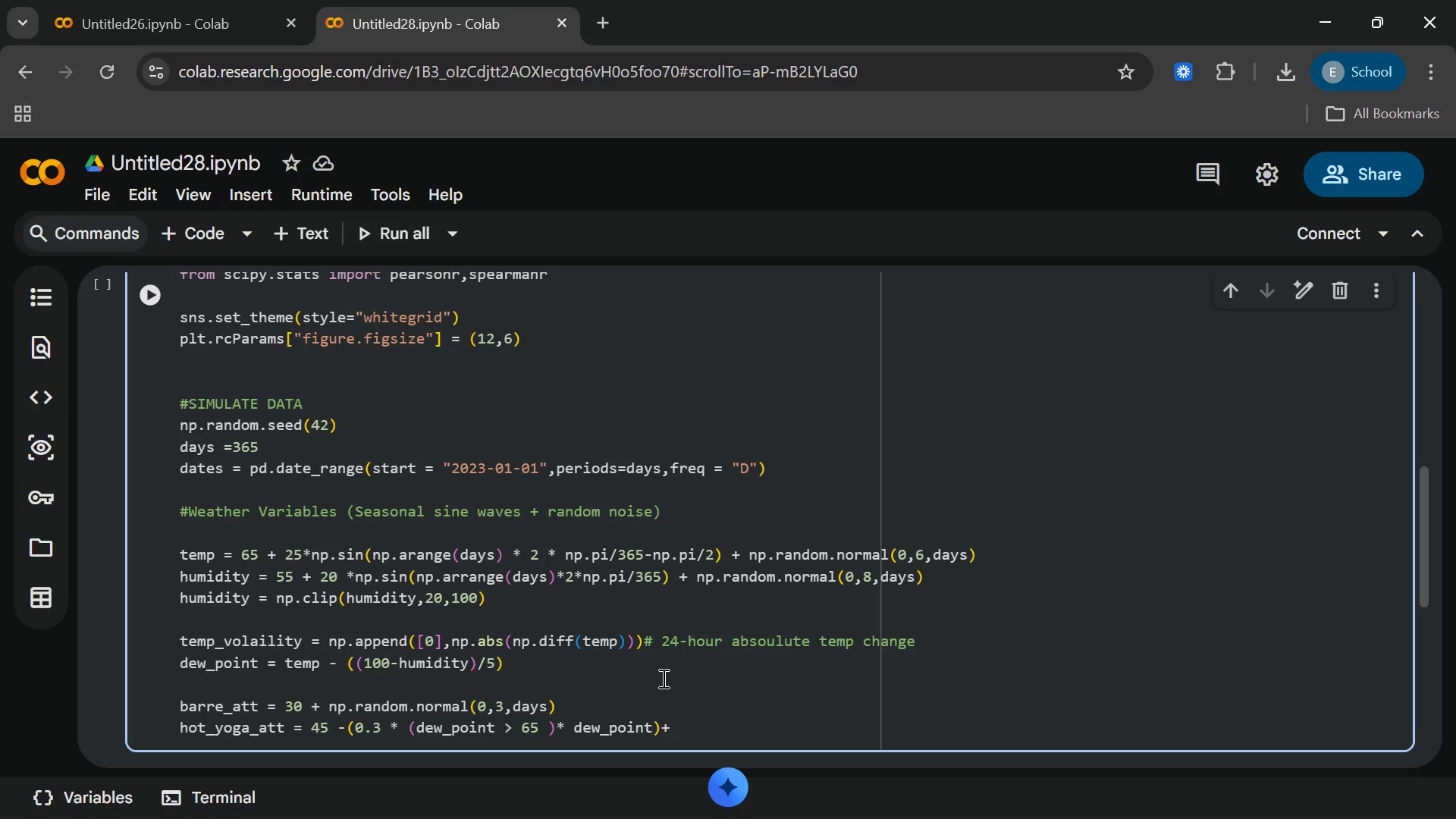 
type(np.ra)
key(Backspace)
key(Backspace)
key(Backspace)
key(Backspace)
key(Backspace)
key(Backspace)
type( + np.random)
 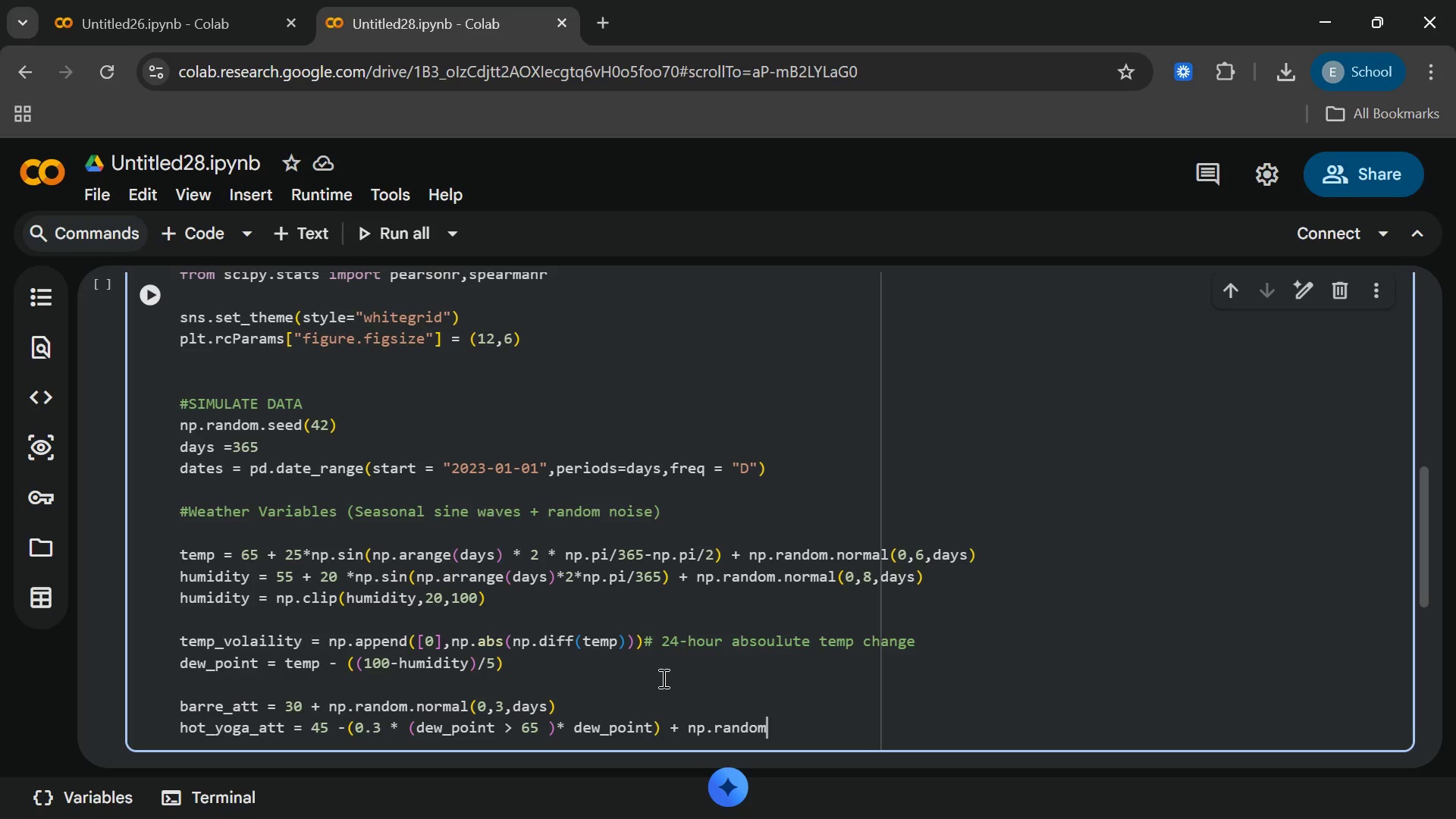 
type(.nor)
key(Backspace)
type(rmal)
 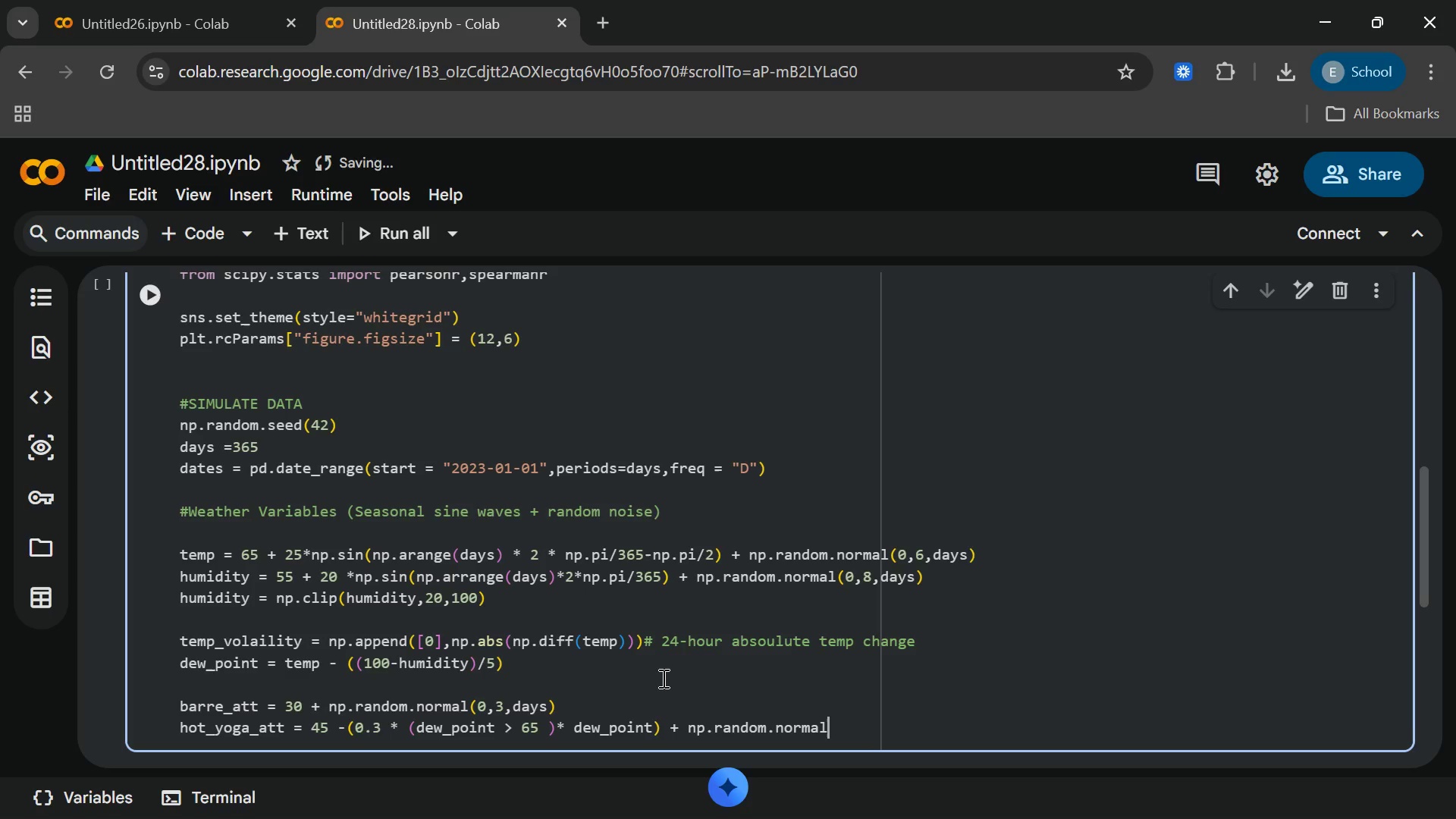 
type((0,4)
 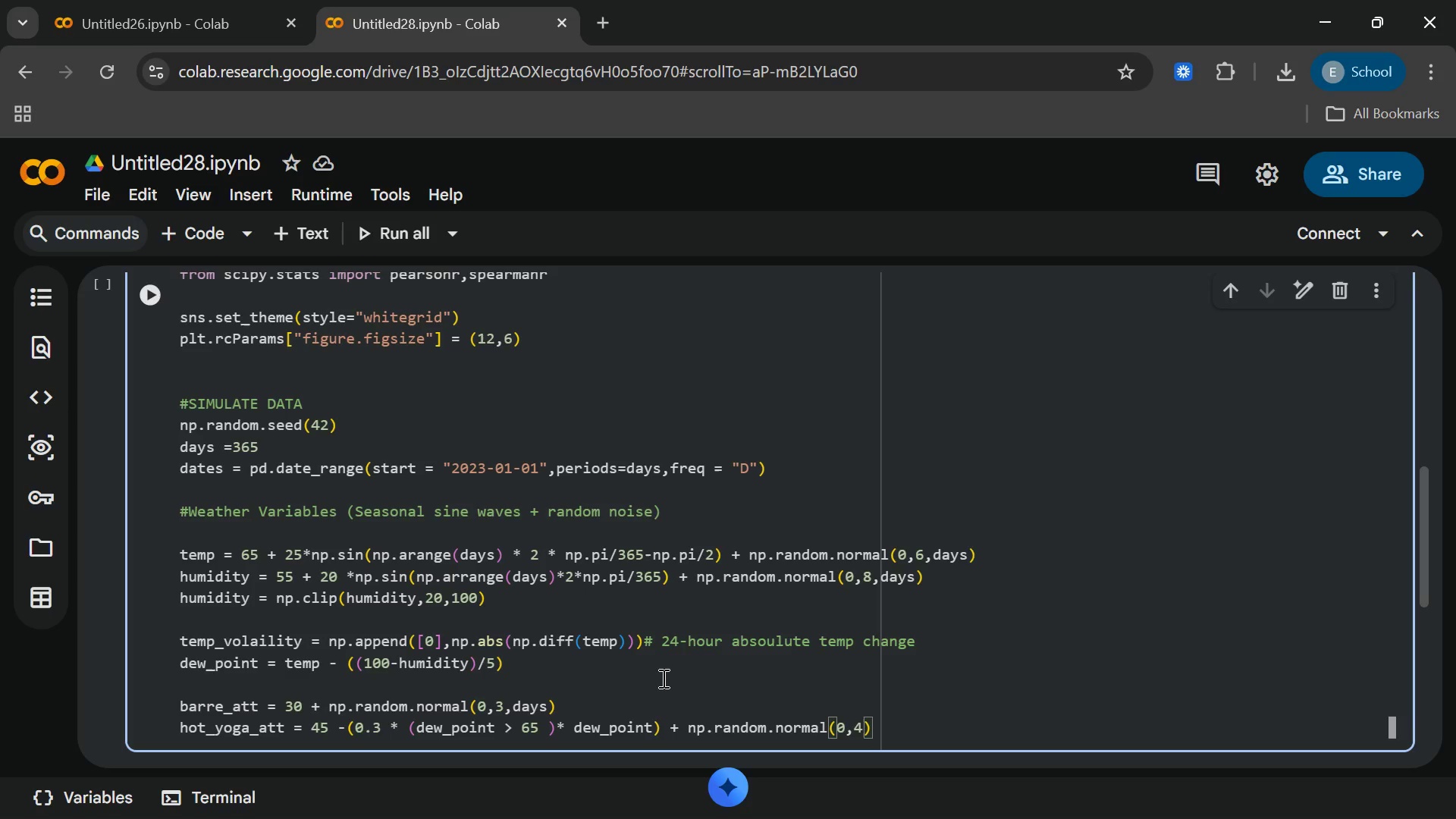 
type(,days)
 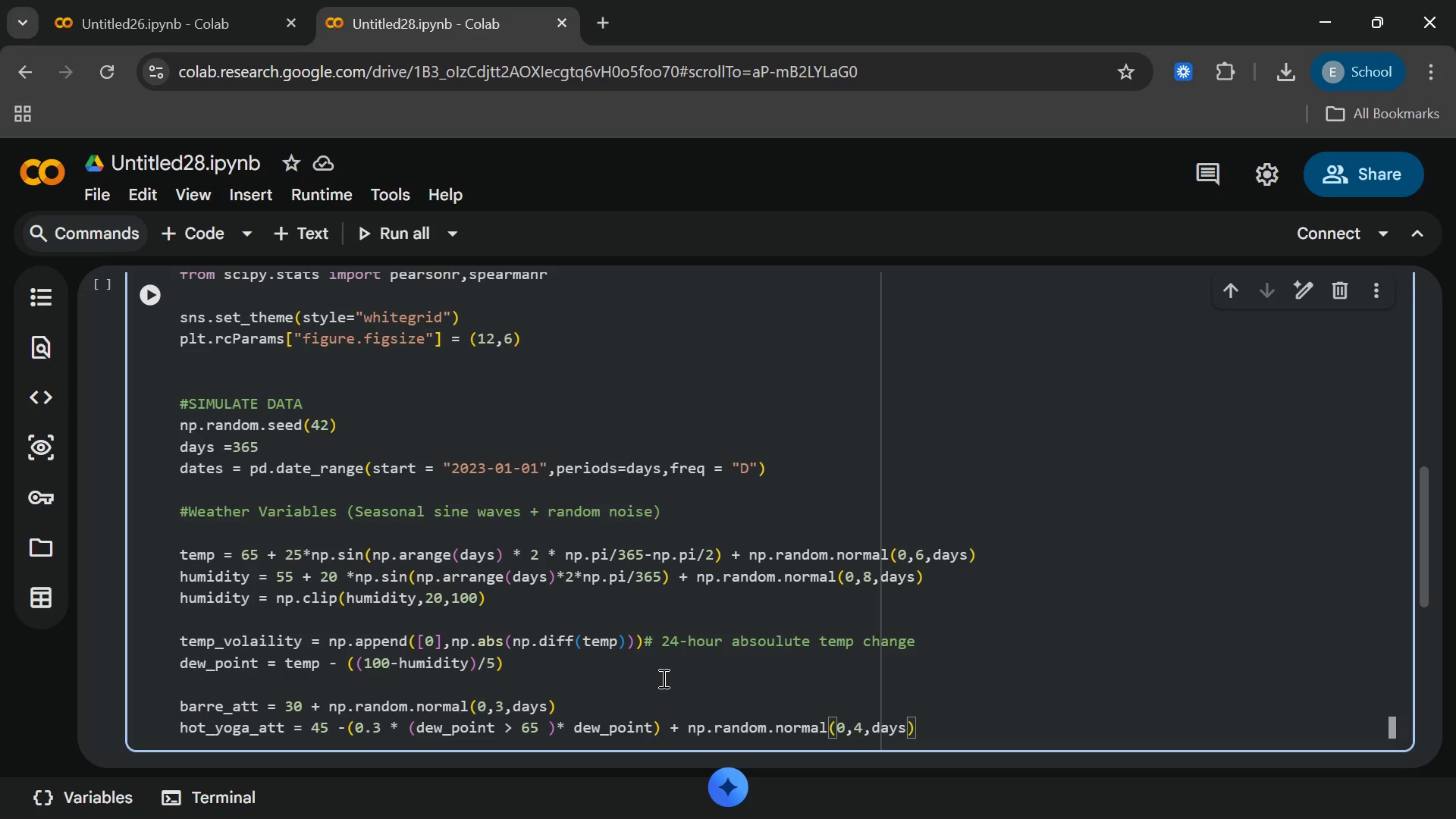 
key(ArrowRight)
 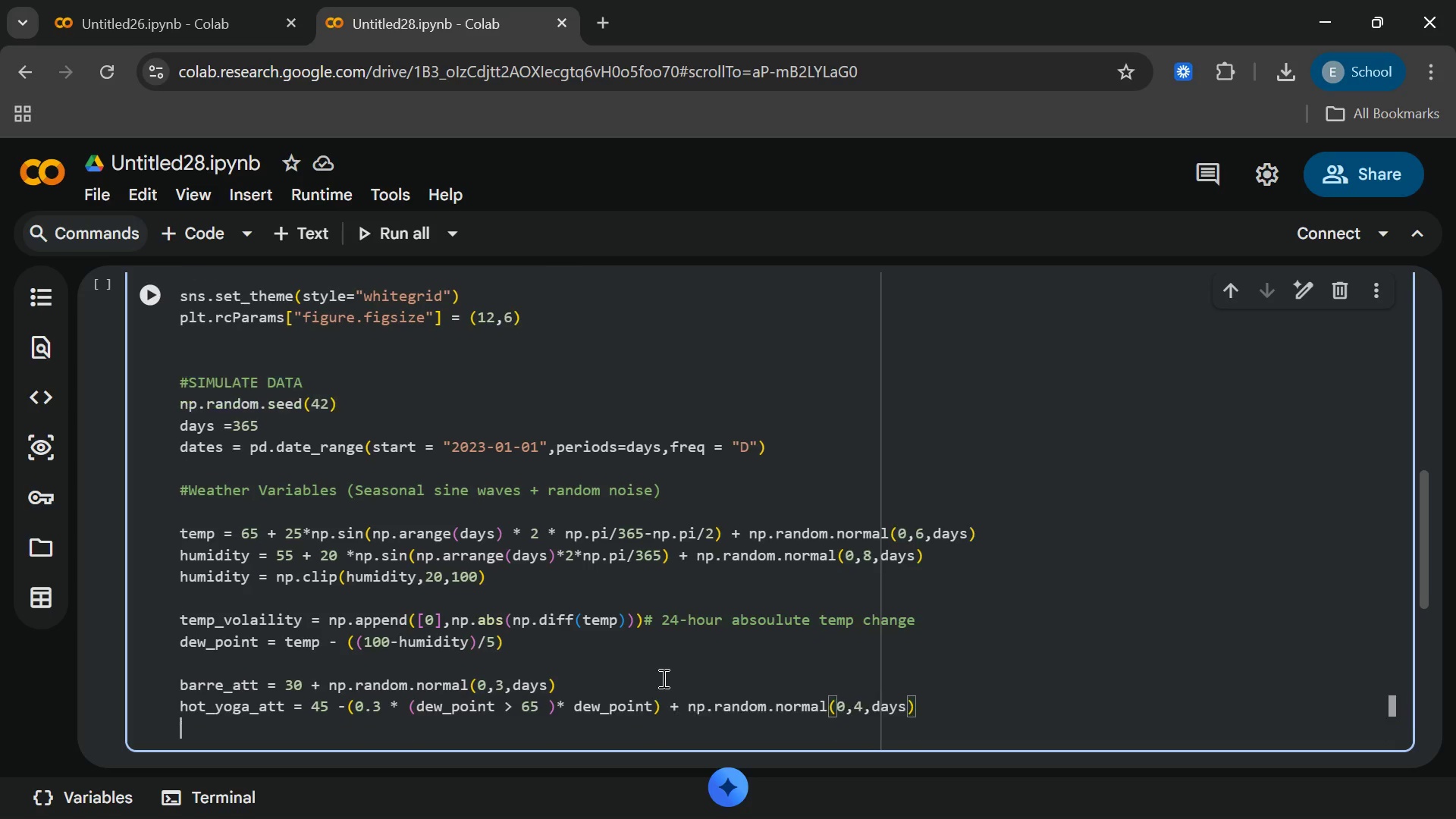 
key(Enter)
 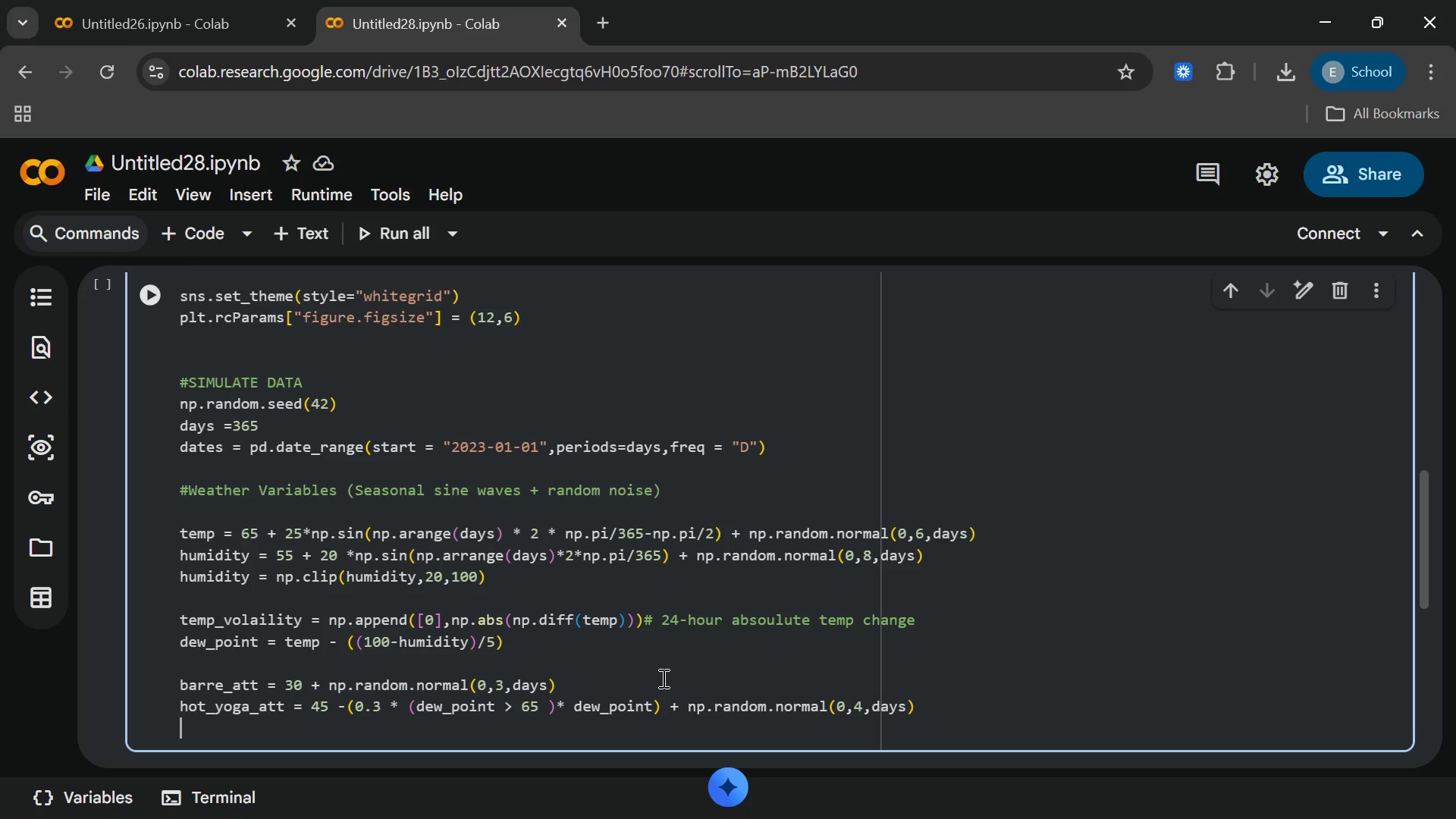 
key(Enter)
 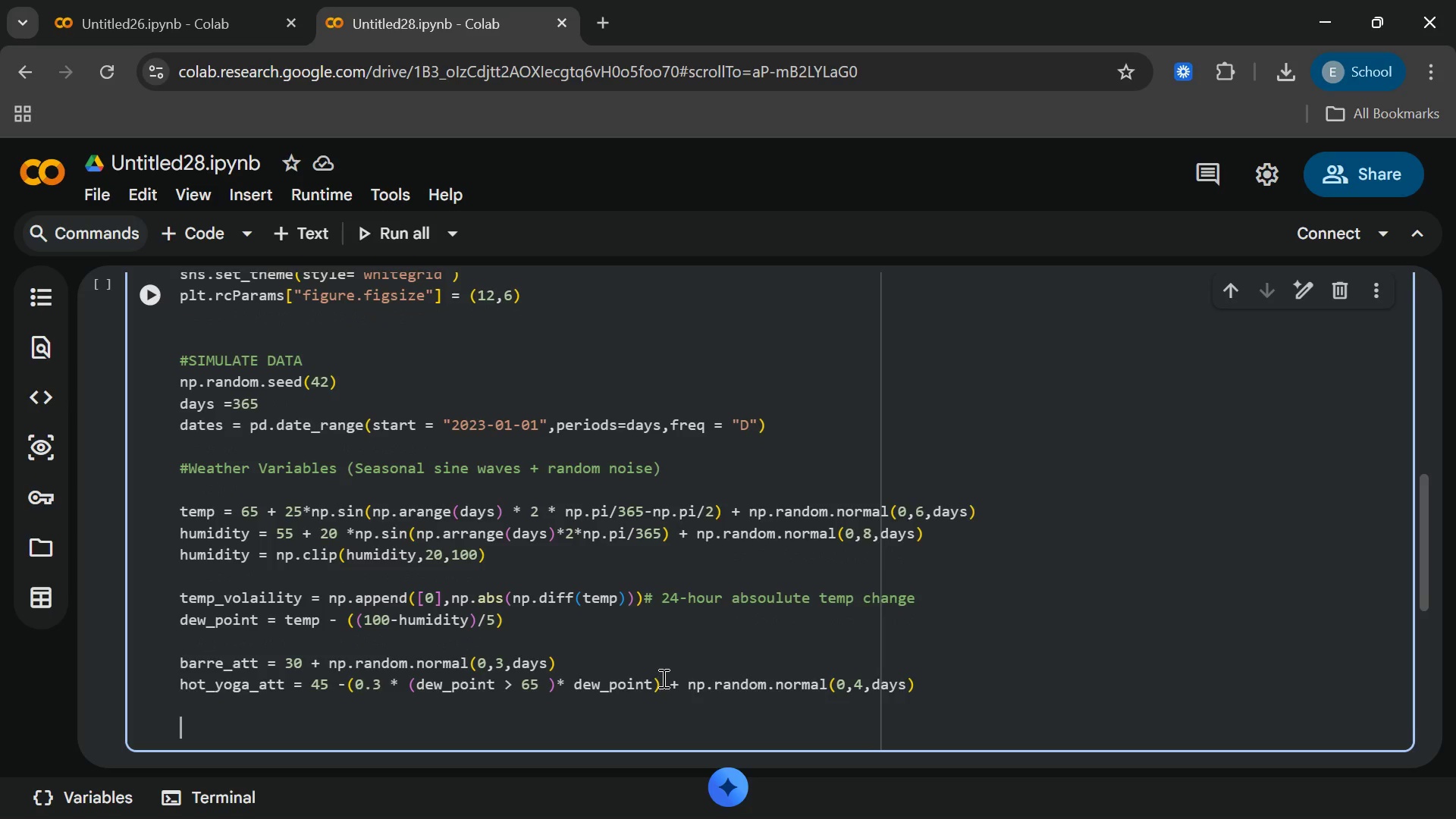 
key(Enter)
 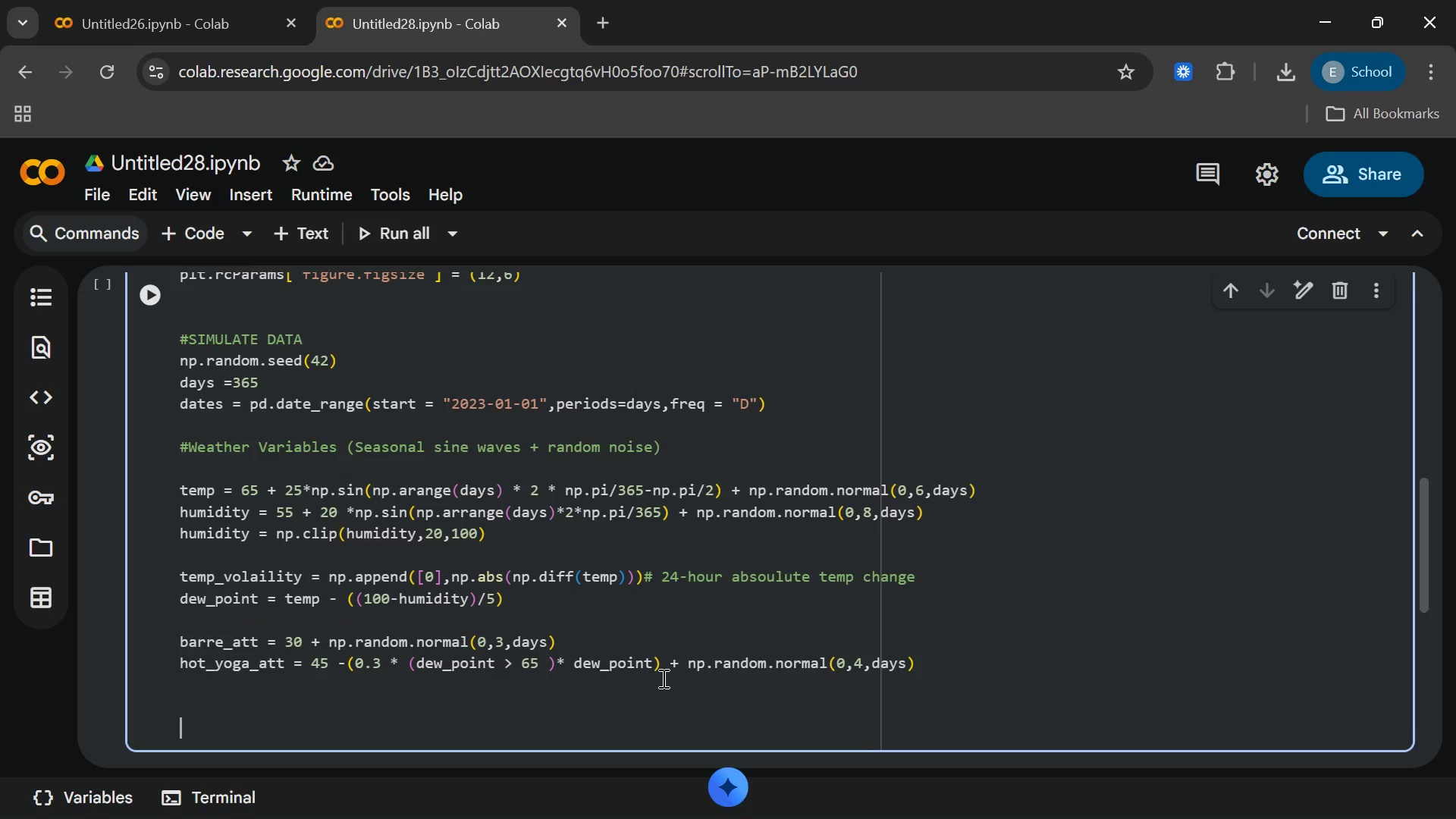 
type(no_shows=)
key(Backspace)
type( = )
 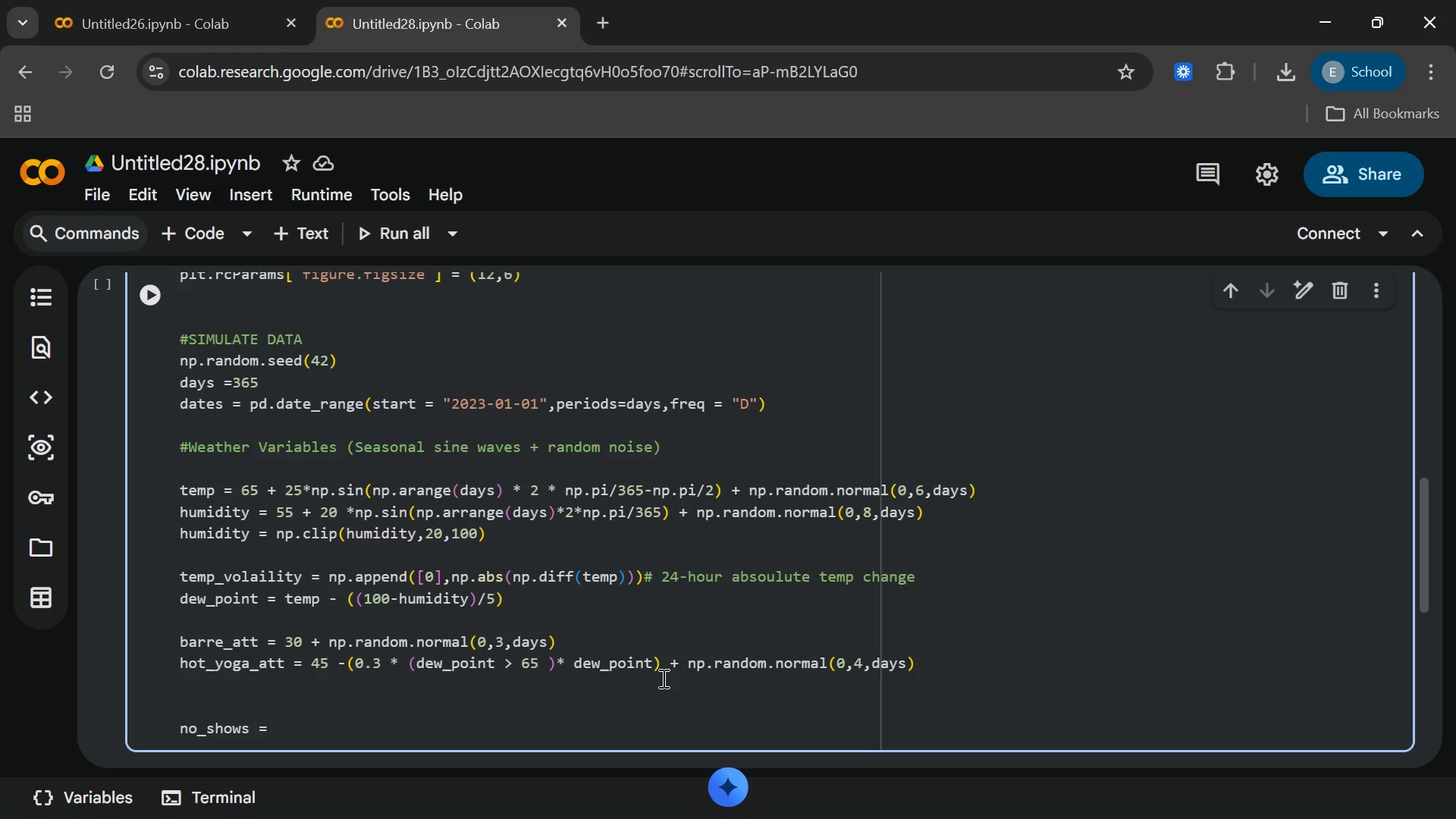 
wait(12.58)
 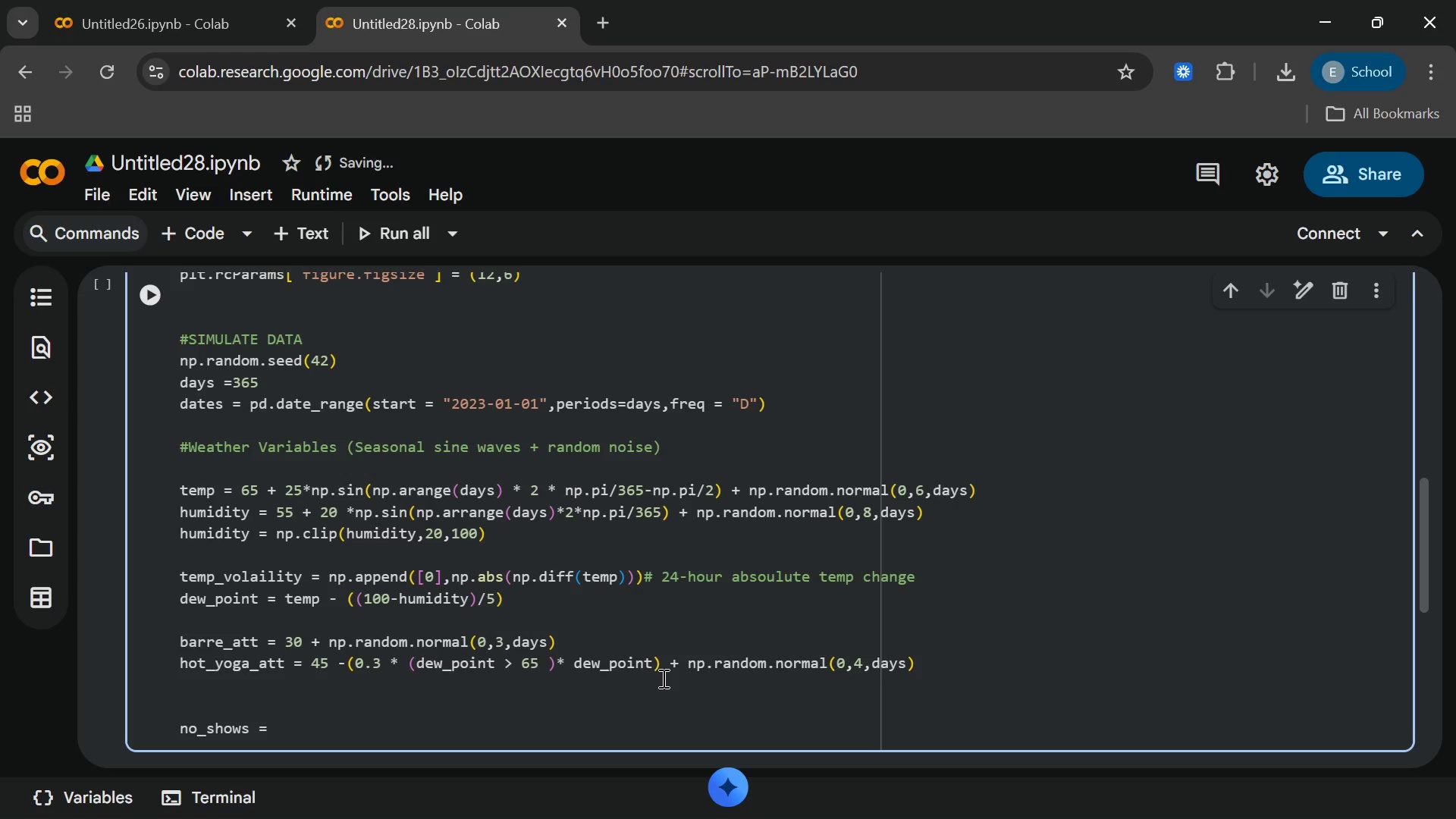 
key(Equal)
 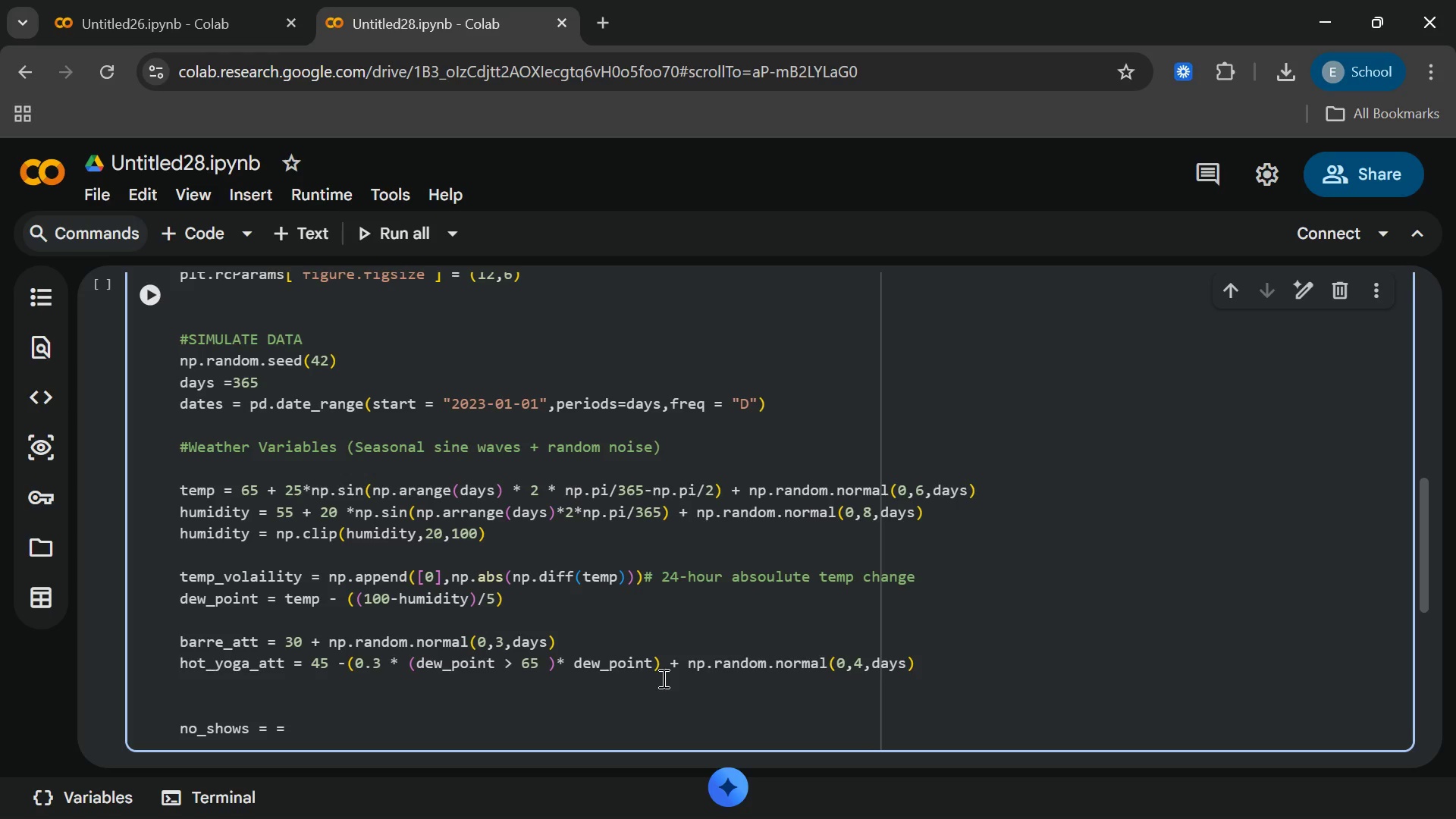 
key(Backspace)
 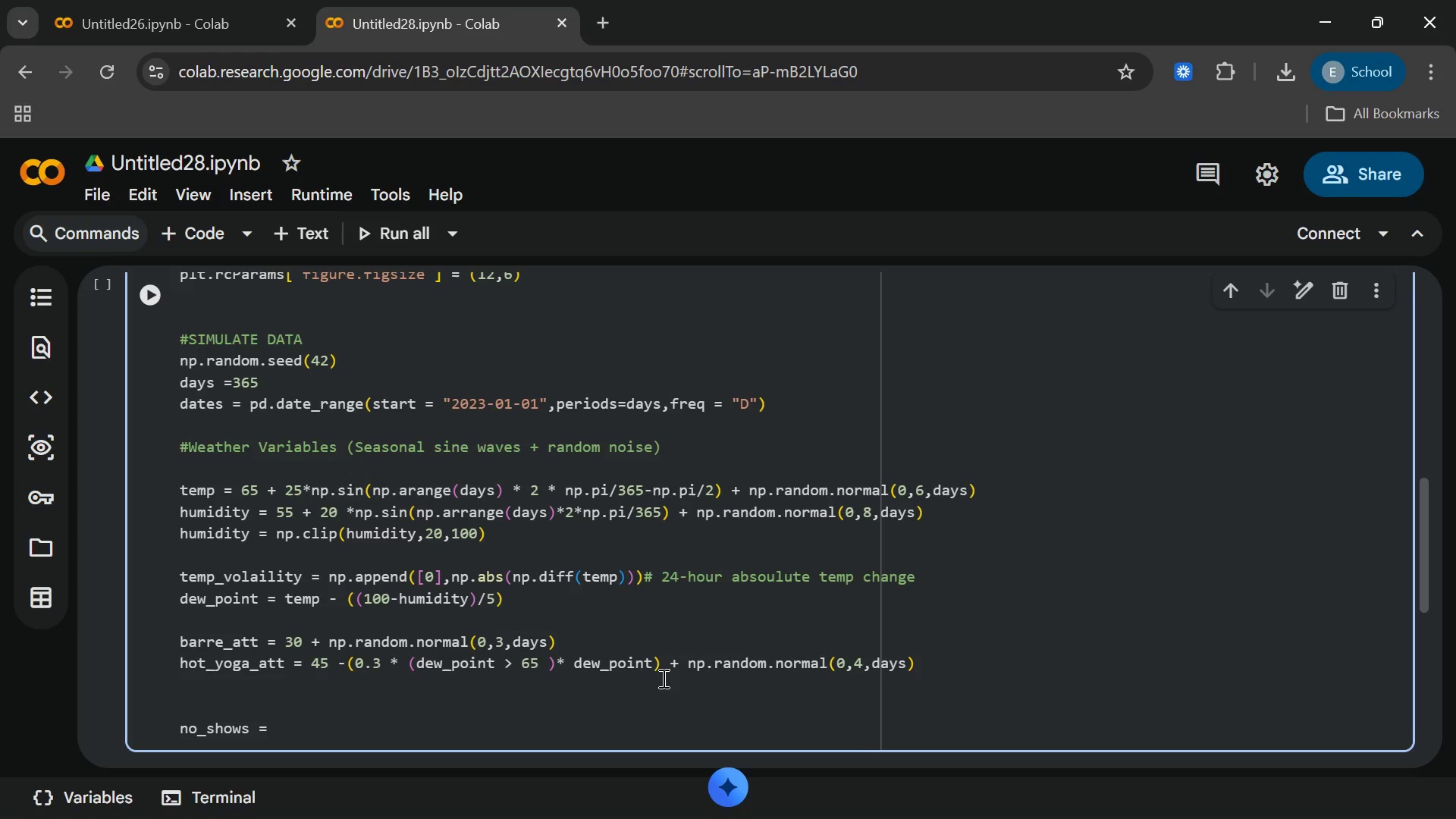 
wait(9.48)
 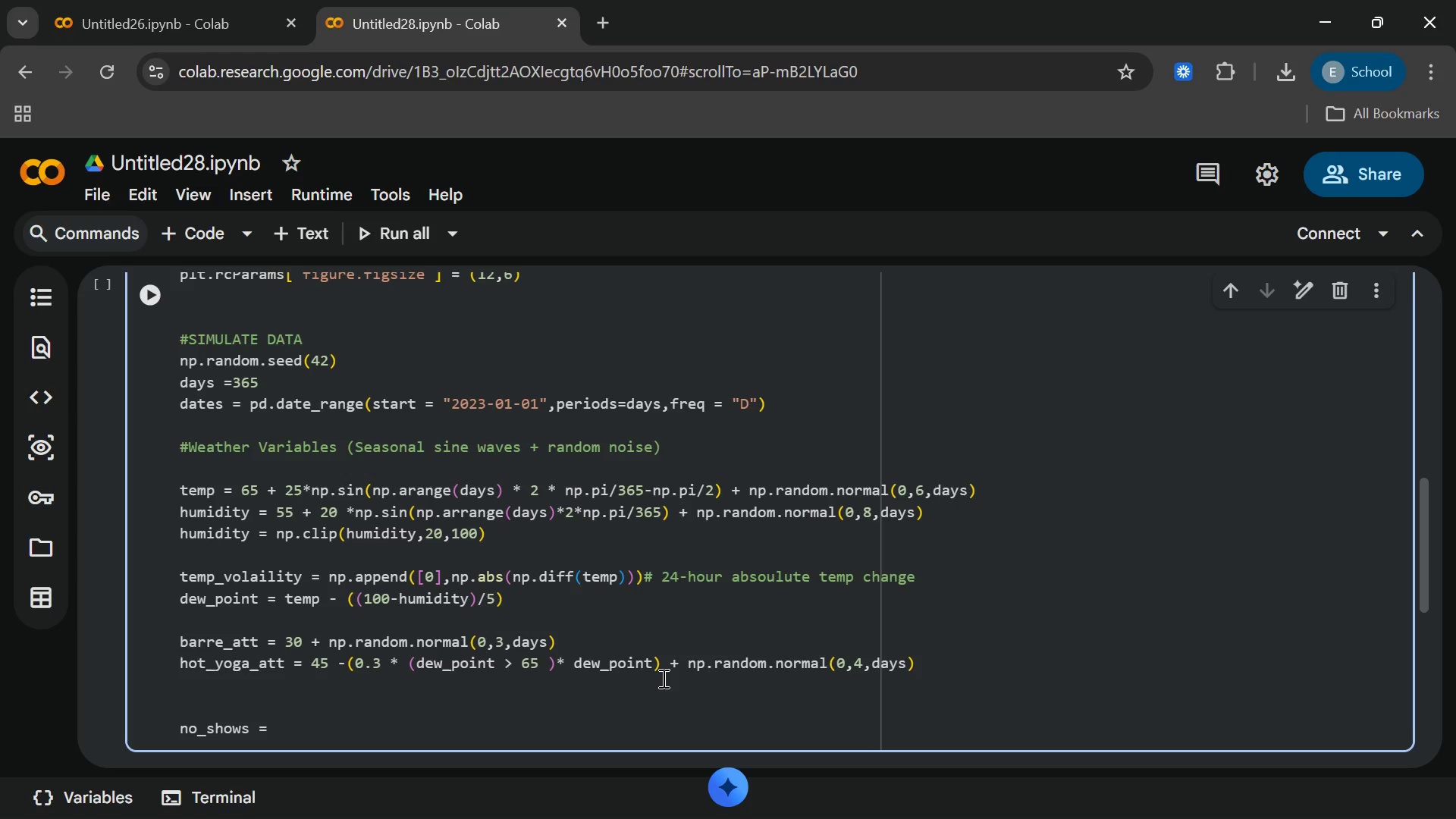 
key(2)
 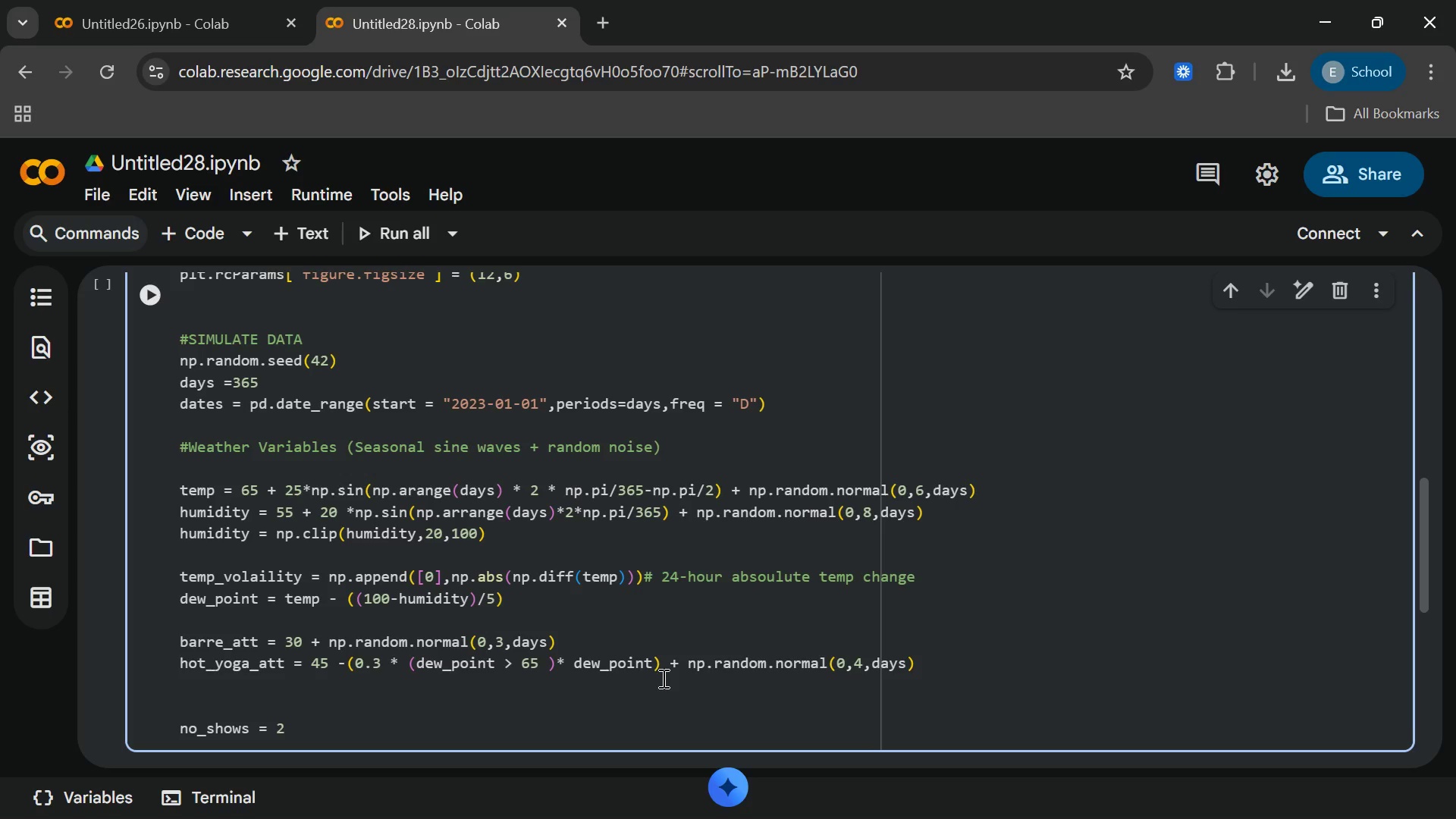 
key(Space)
 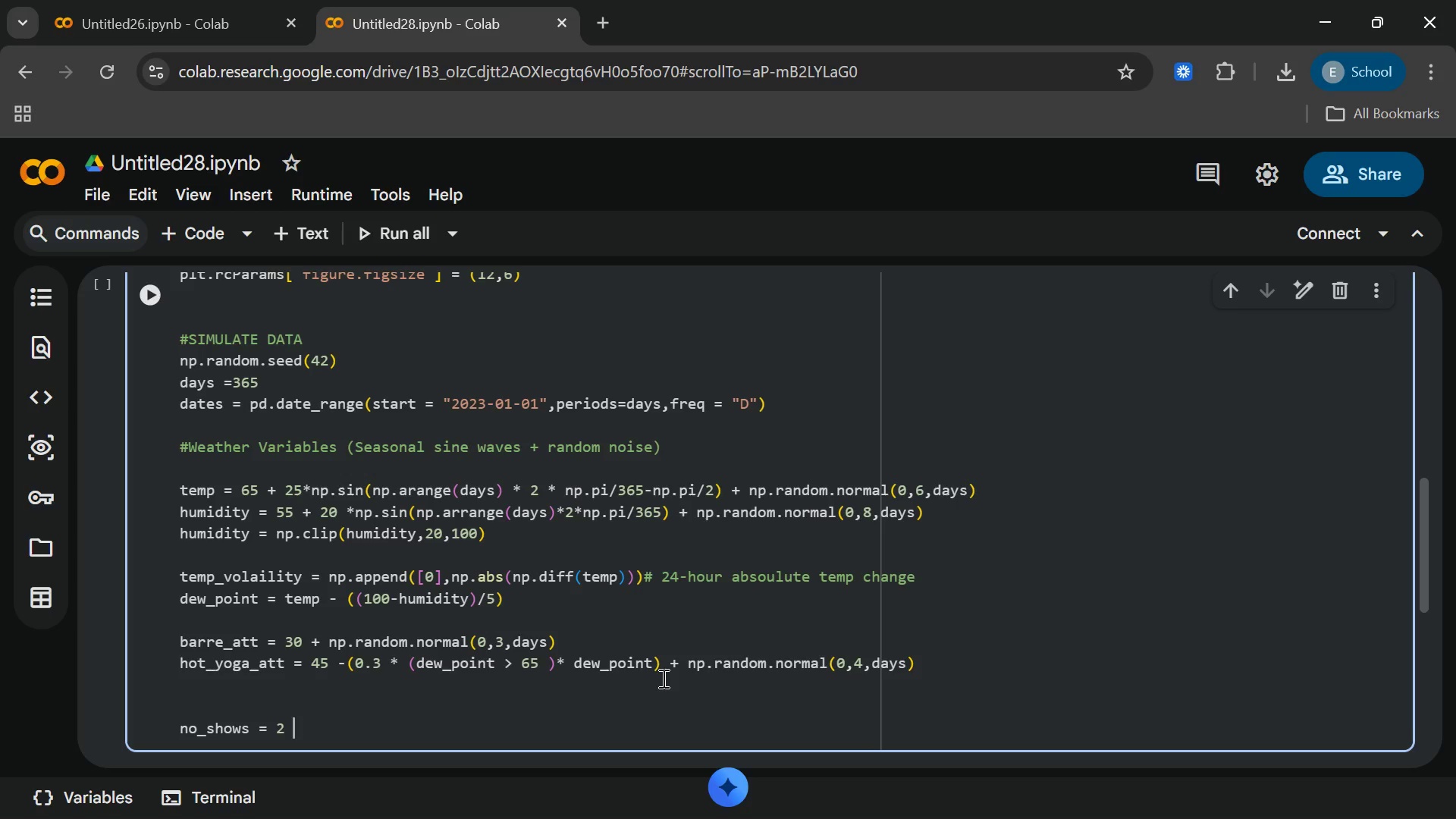 
key(Shift+Equal)
 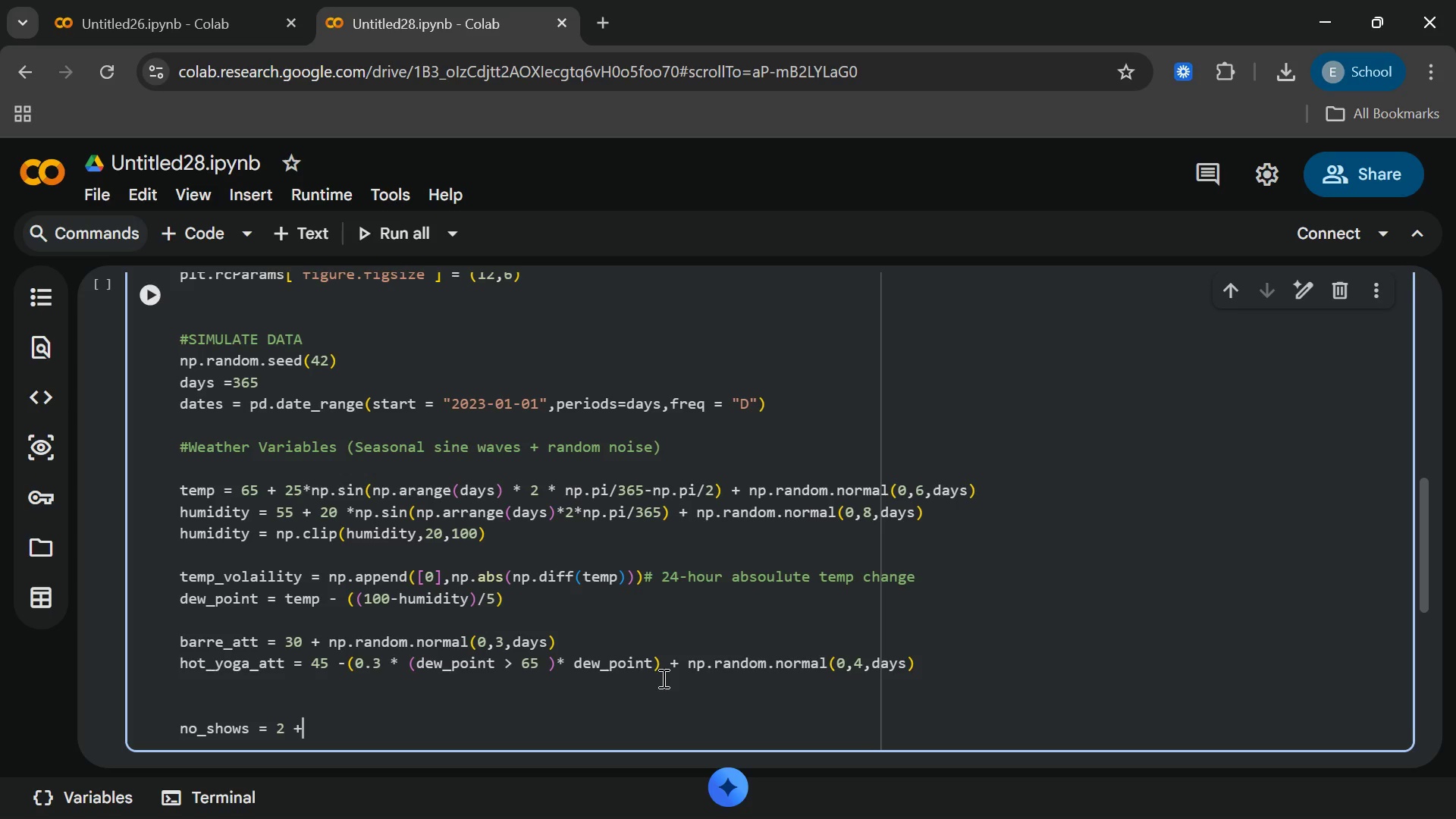 
key(Space)
 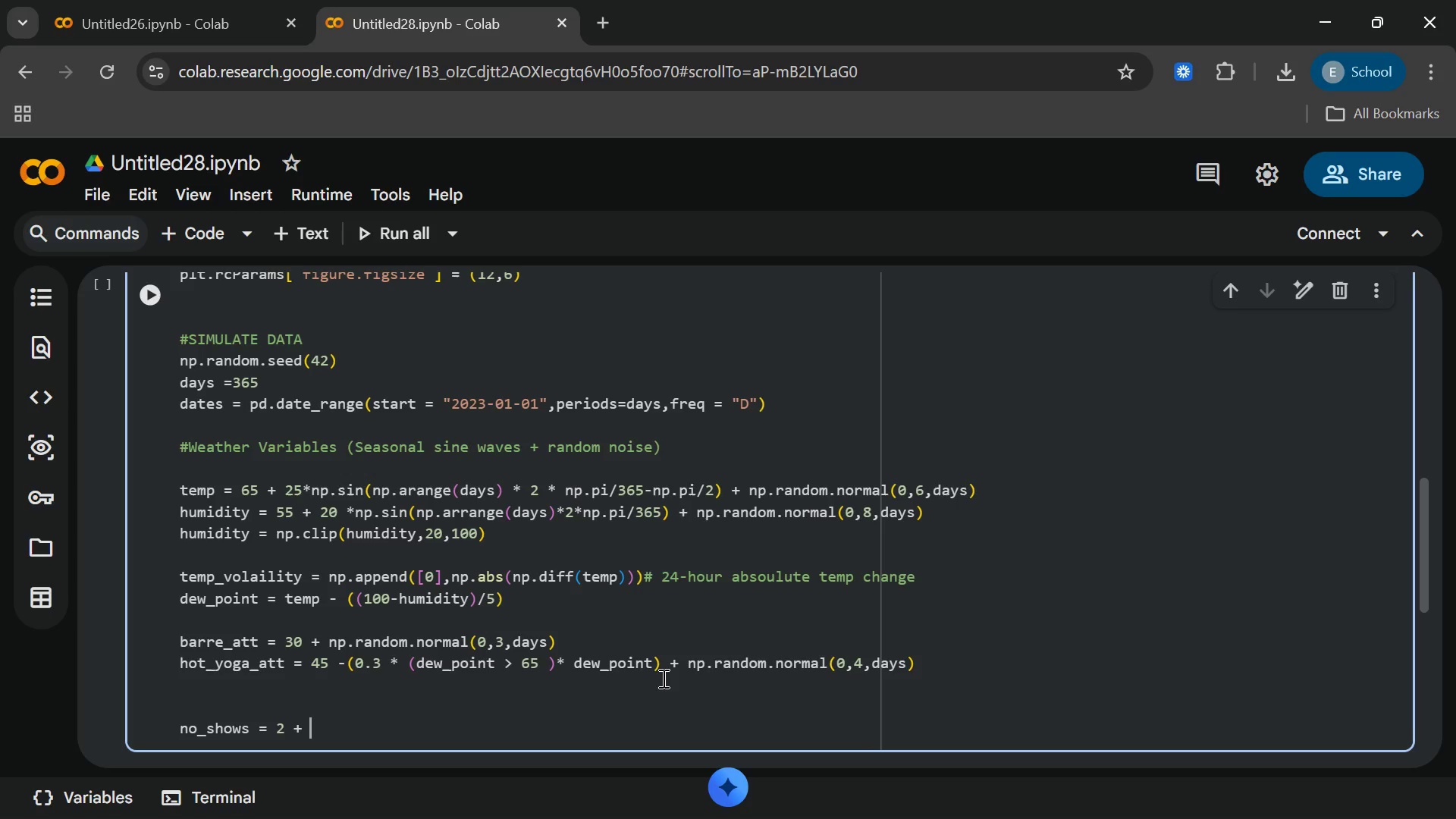 
key(Shift+9)
 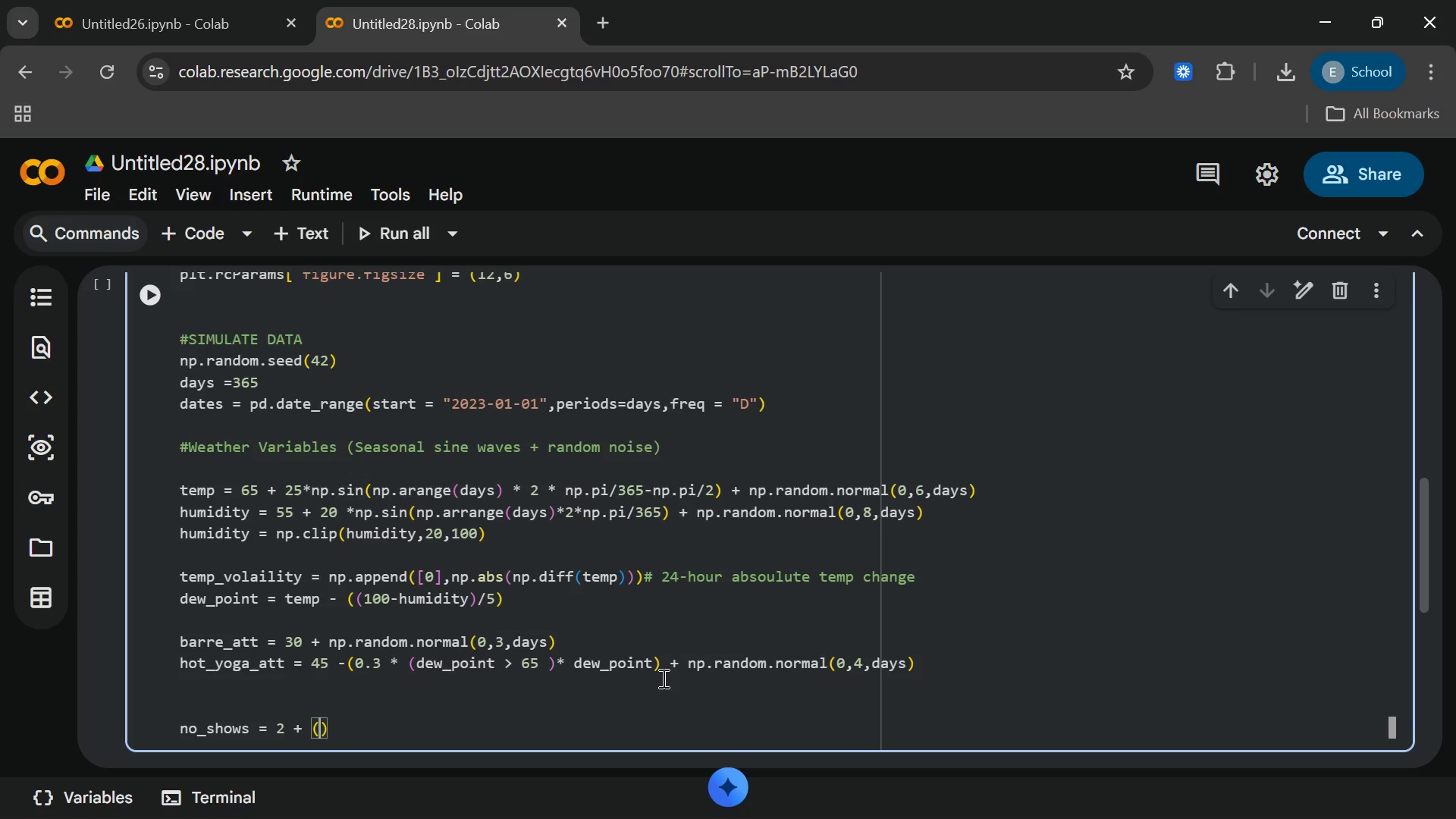 
wait(5.31)
 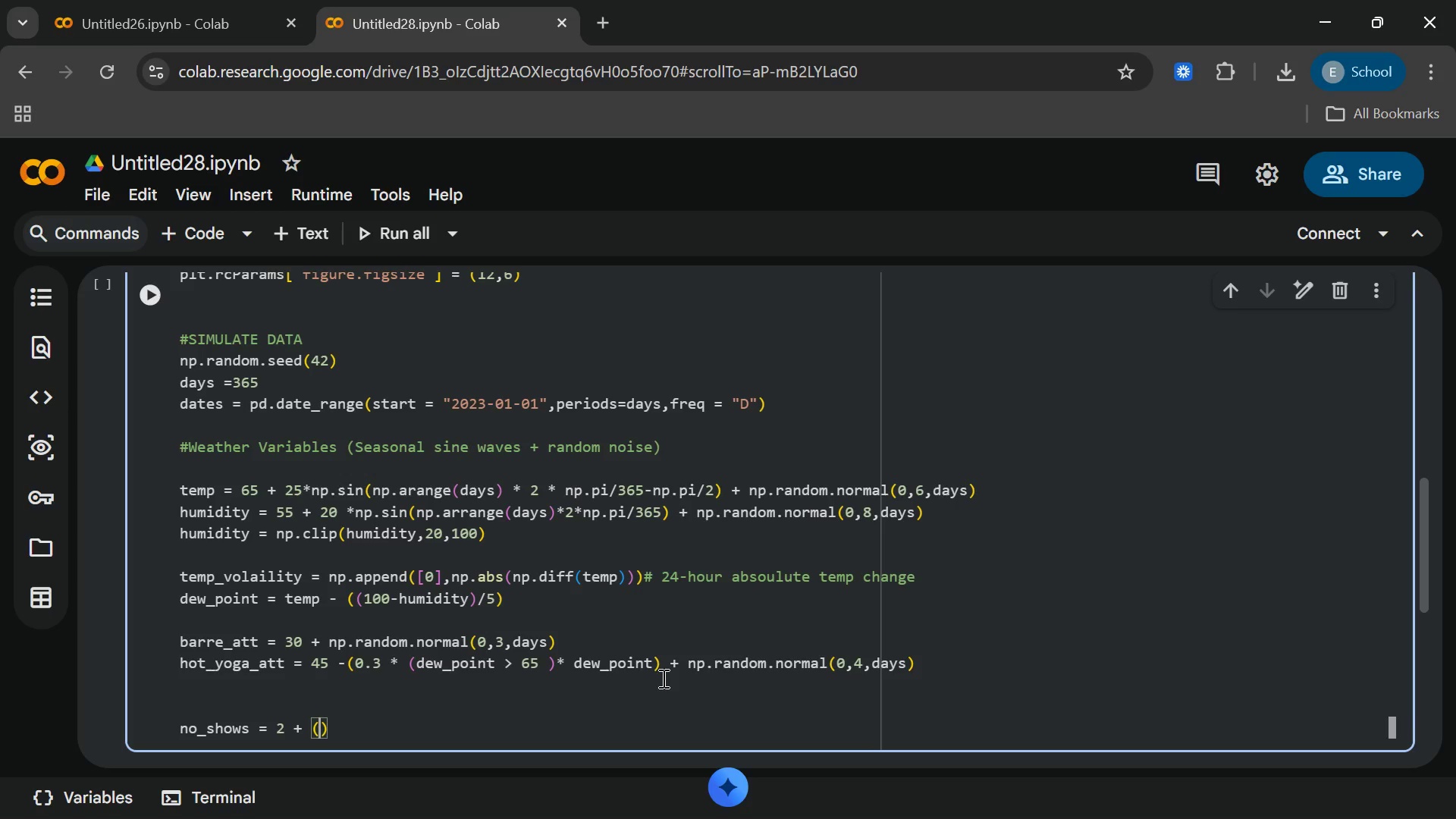 
key(0)
 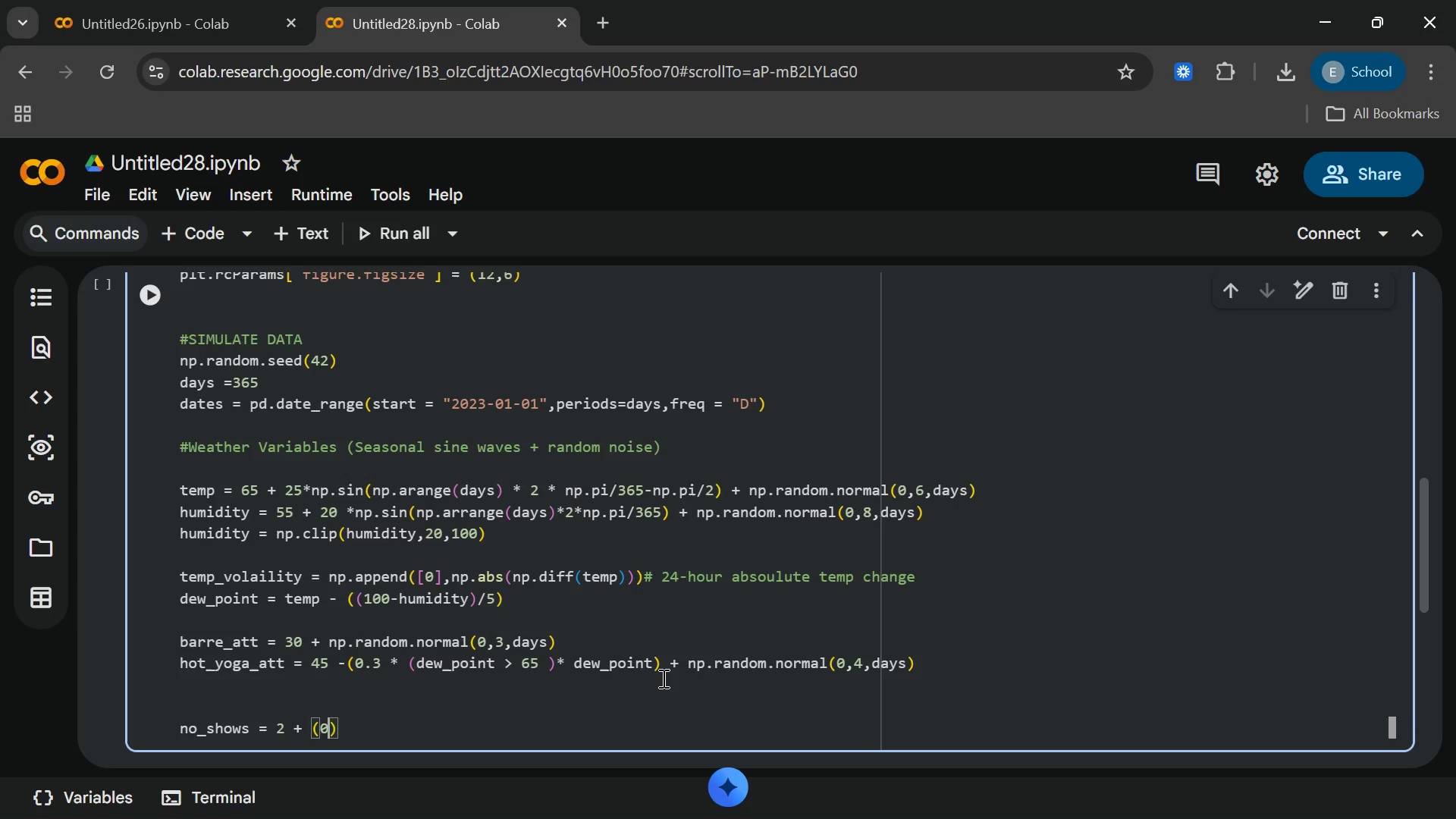 
key(Comma)
 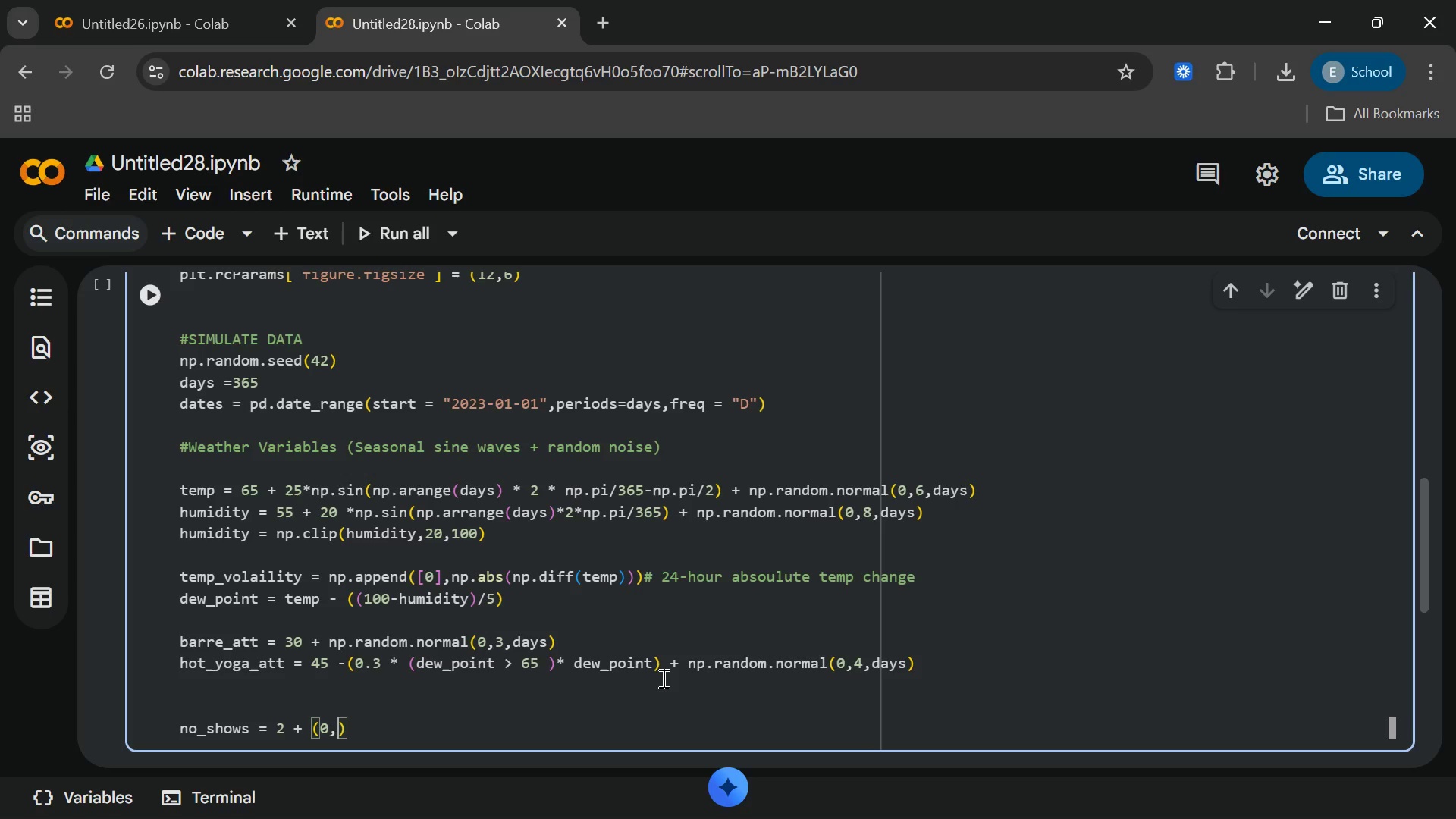 
key(Backspace)
 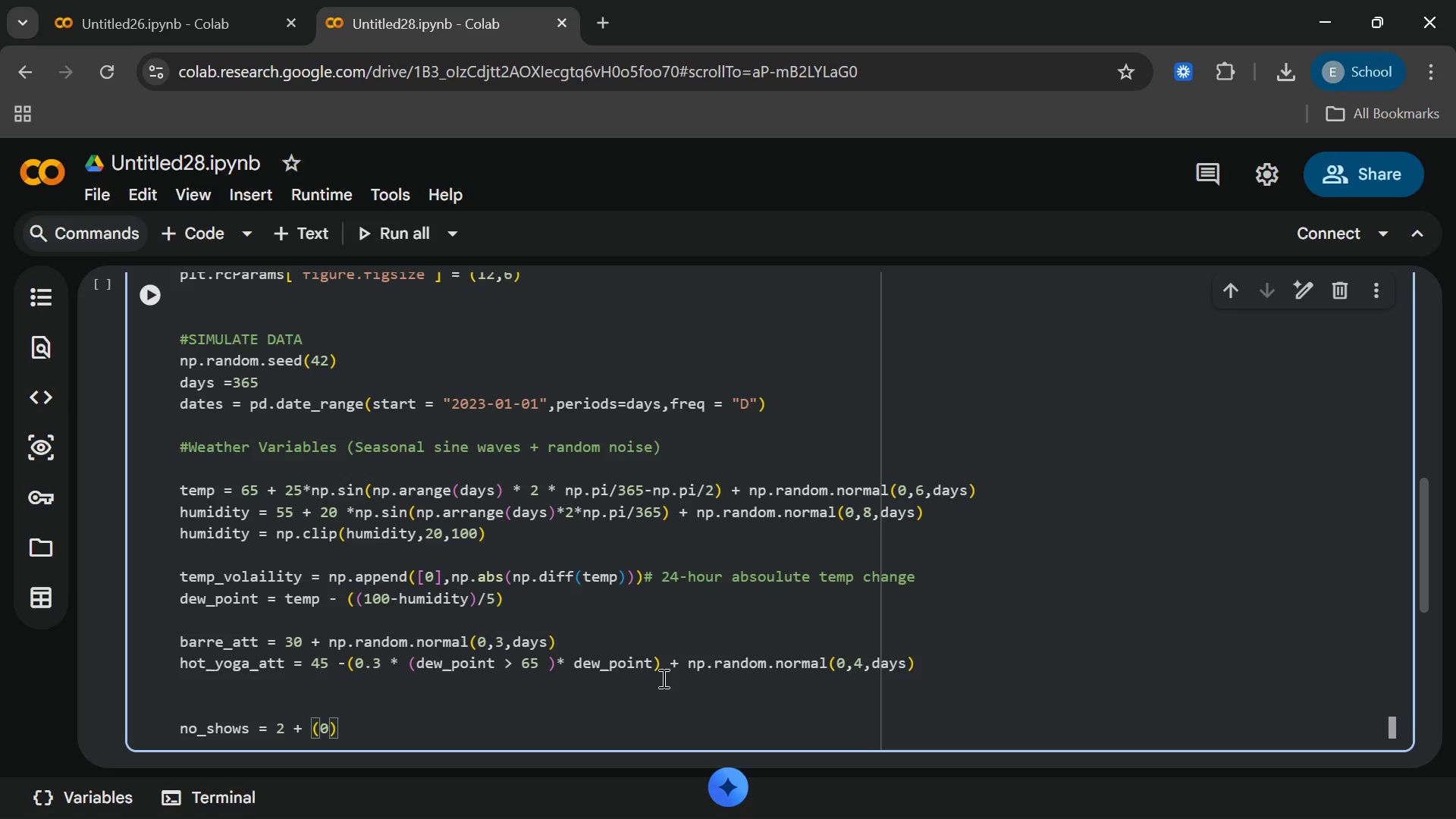 
key(Period)
 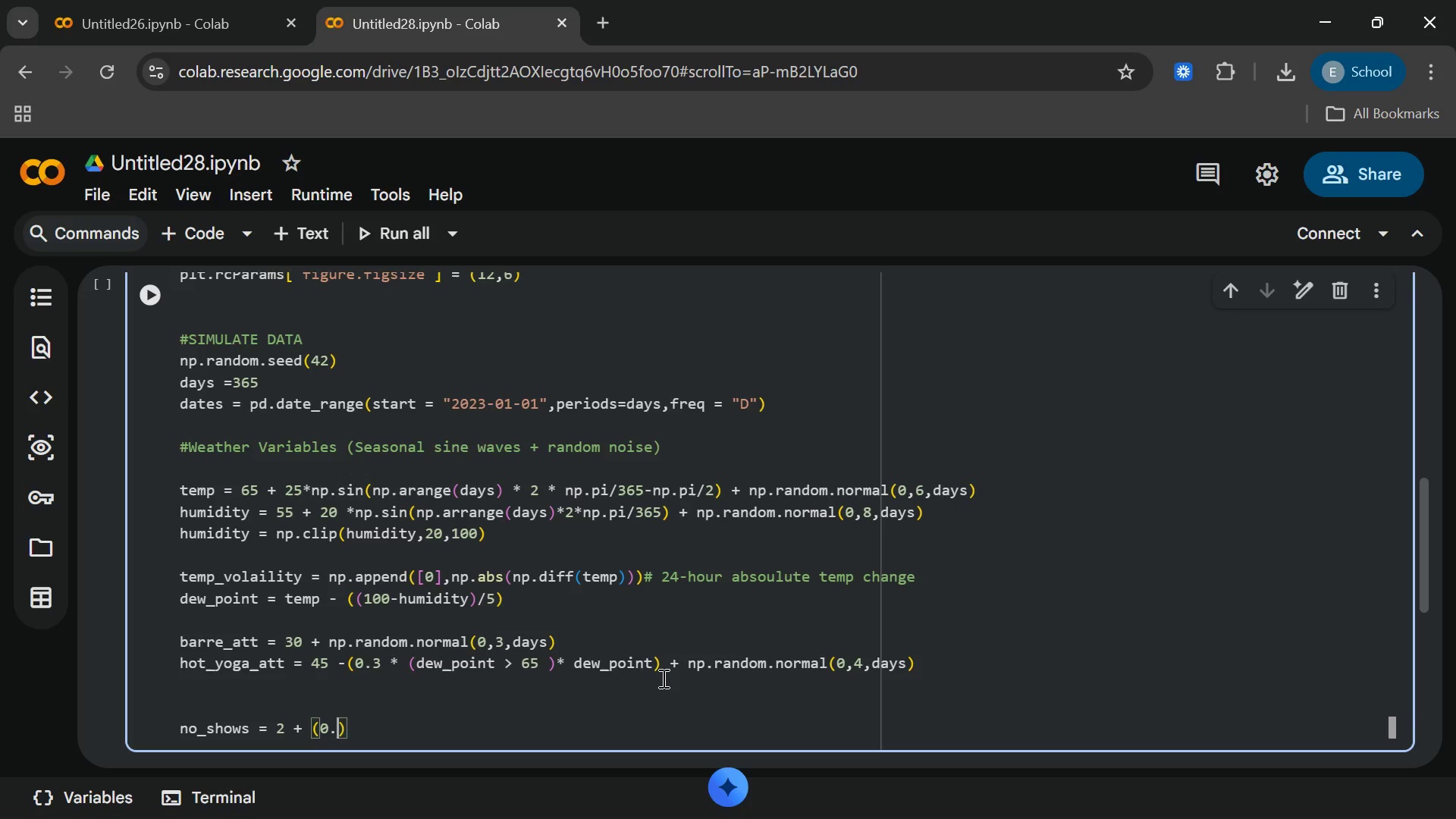 
key(4)
 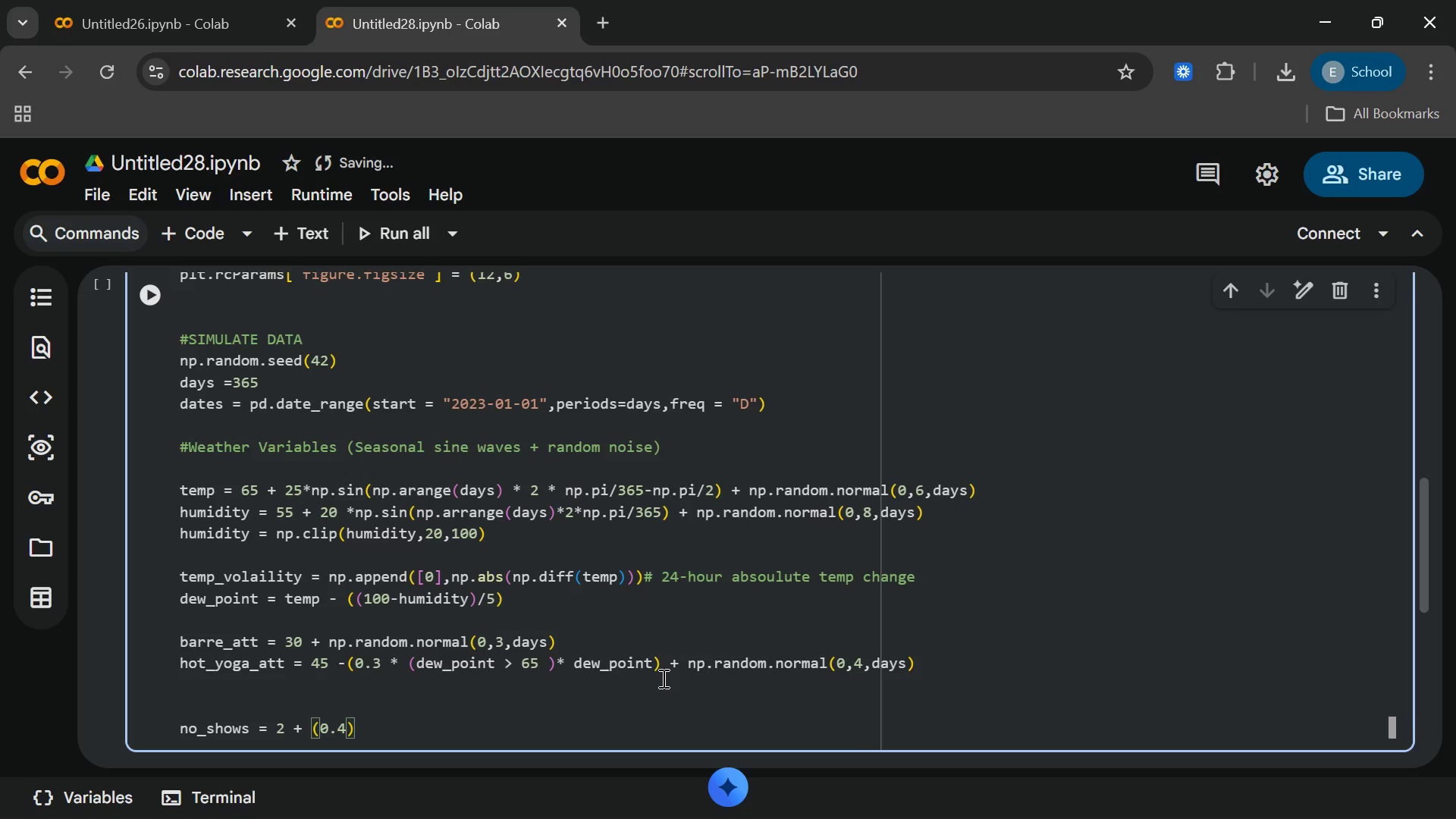 
key(Space)
 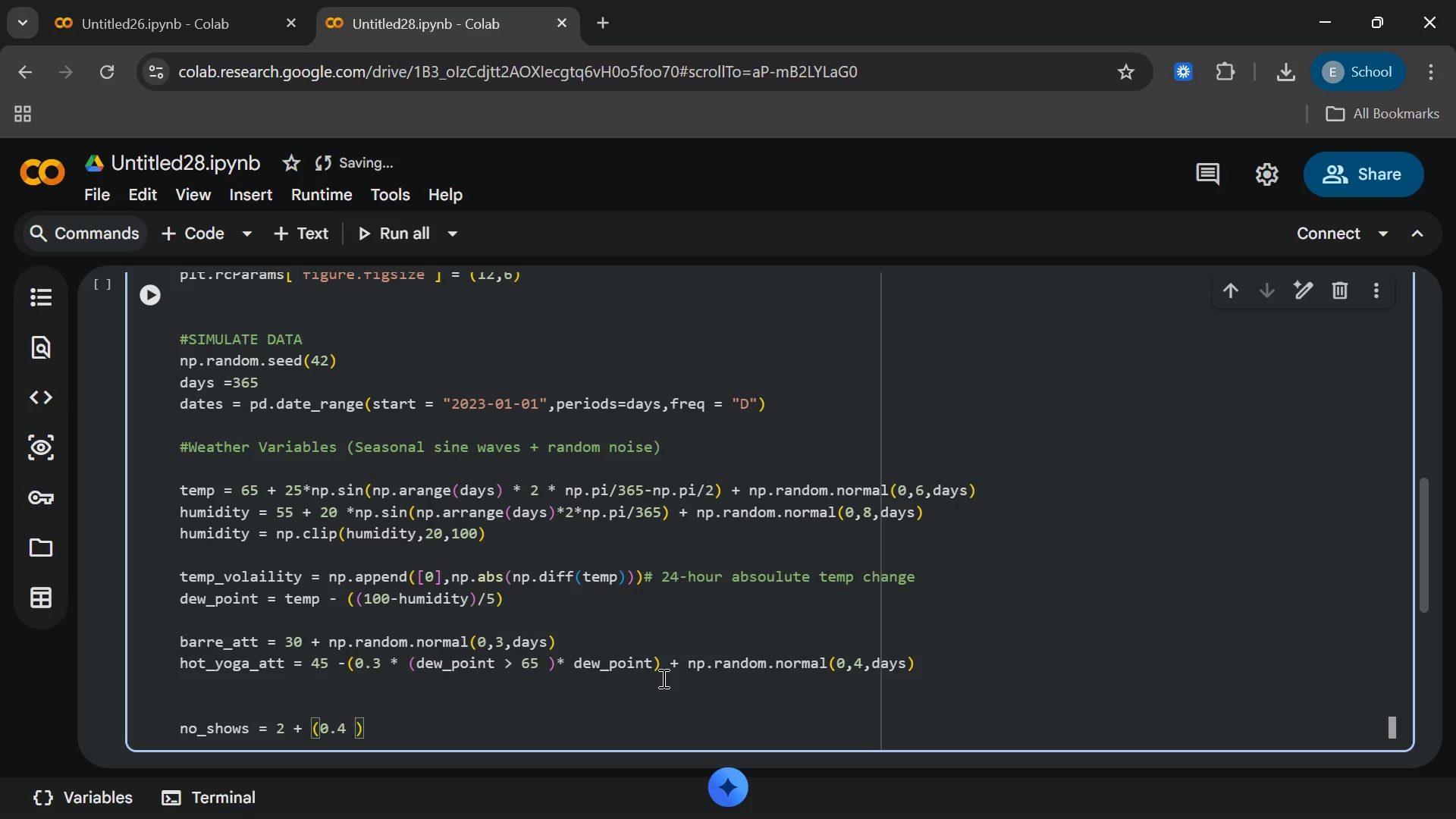 
key(Shift+8)
 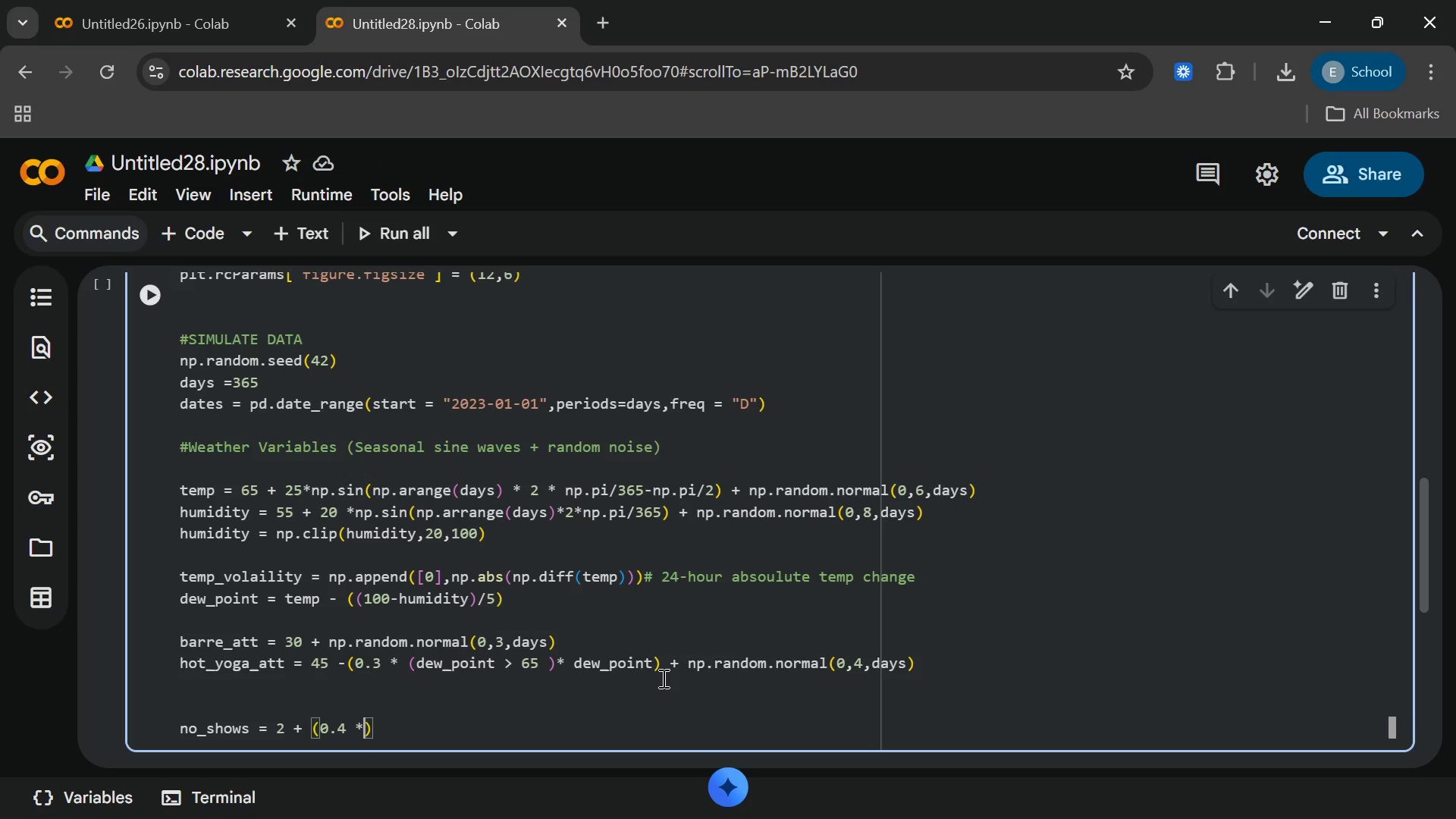 
key(Space)
 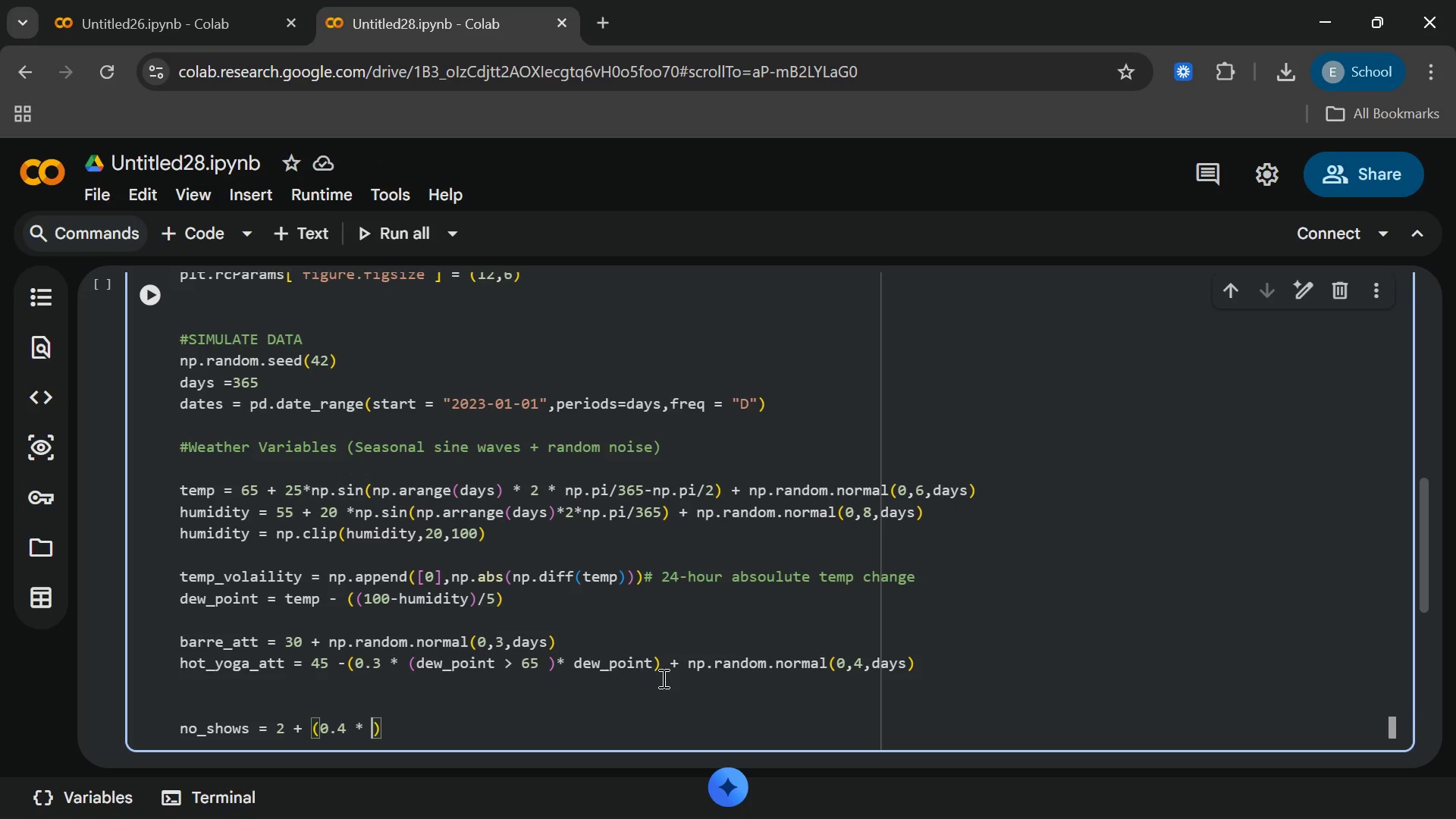 
type((dew-point)
key(Backspace)
key(Backspace)
key(Backspace)
key(Backspace)
key(Backspace)
key(Backspace)
key(Backspace)
 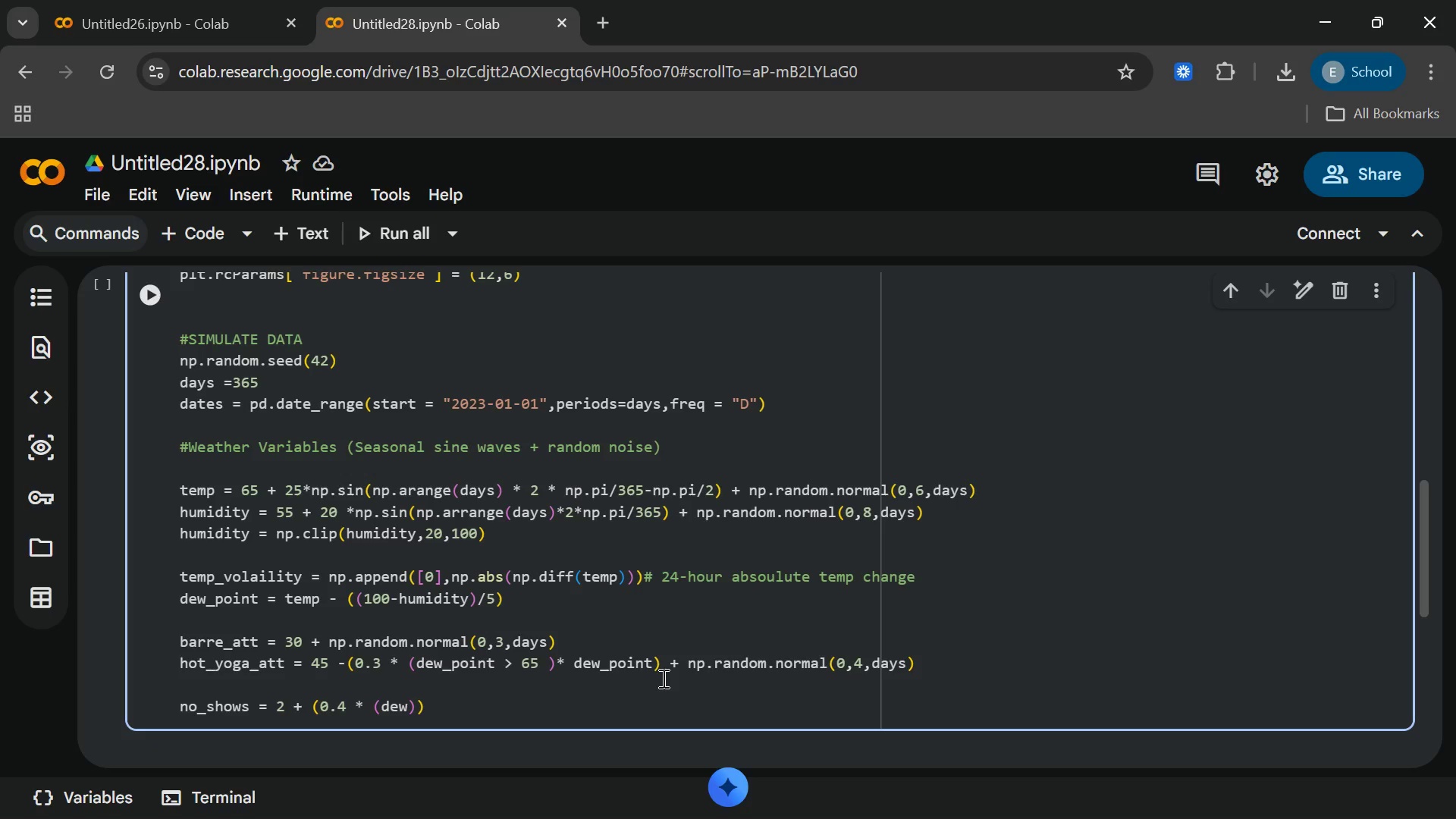 
hold_key(key=ArrowUp, duration=0.81)
 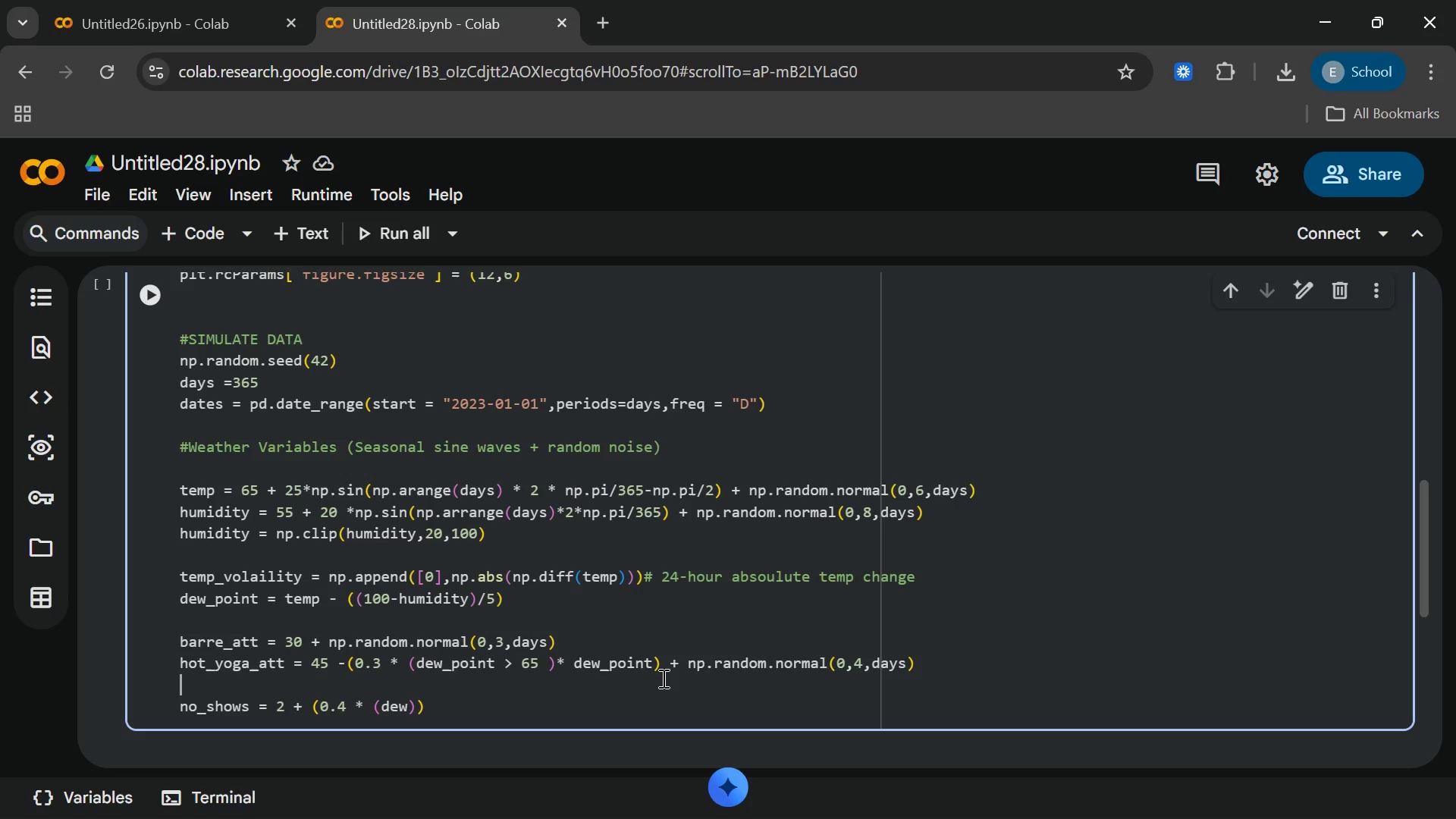 
left_click([418, 708])
 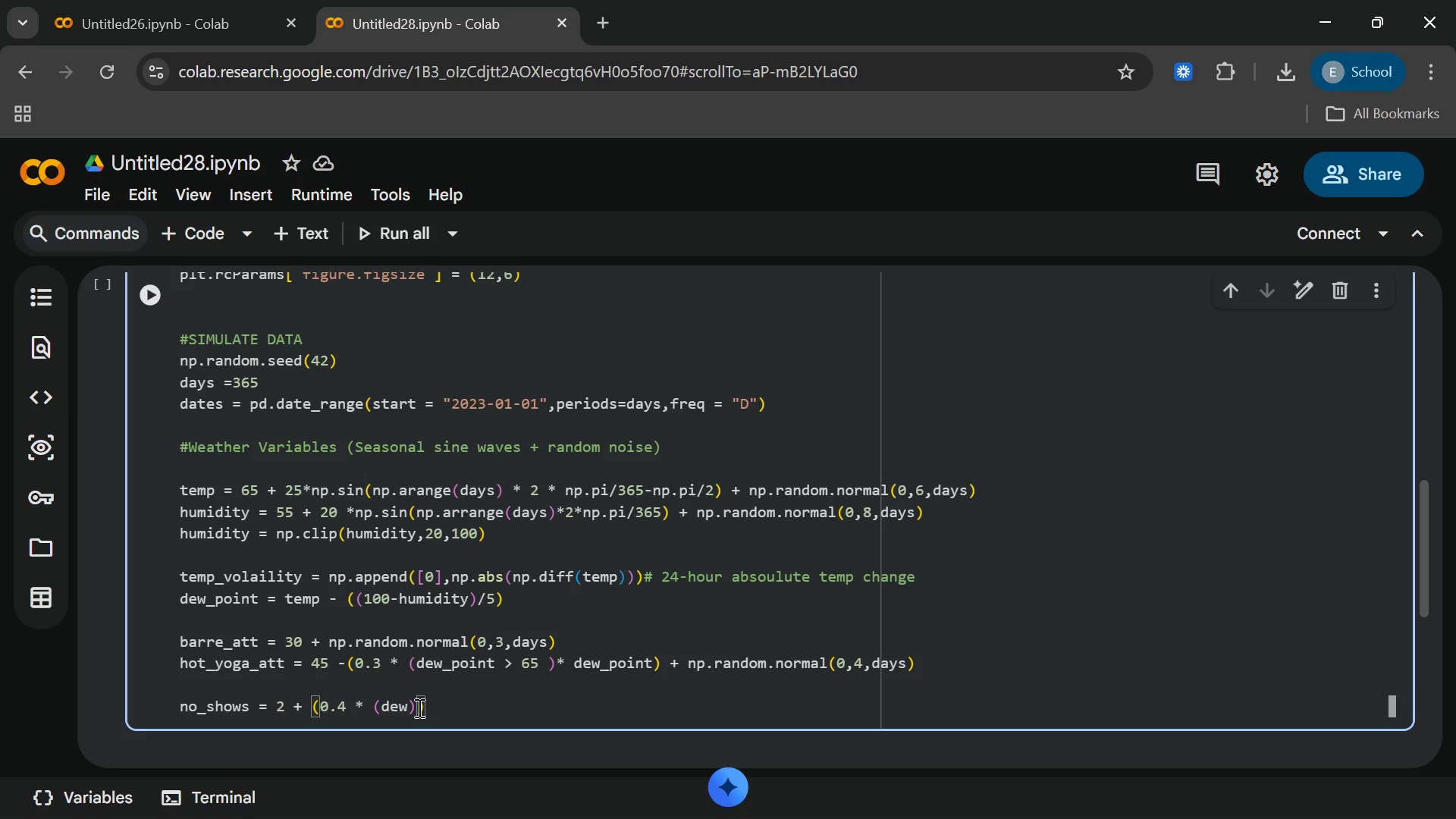 
key(ArrowLeft)
 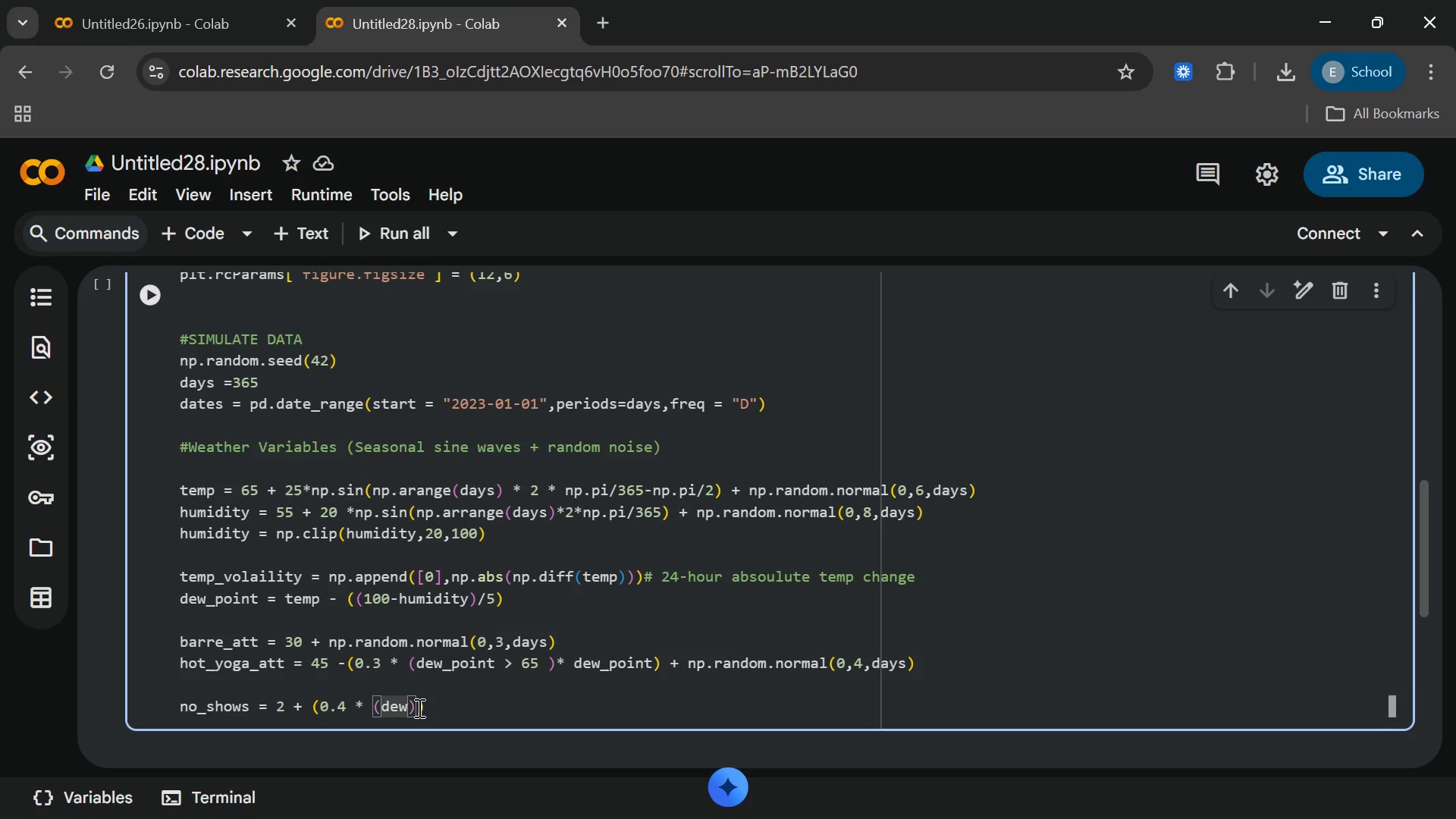 
type(pomy)
key(Backspace)
key(Backspace)
key(Backspace)
key(Backspace)
 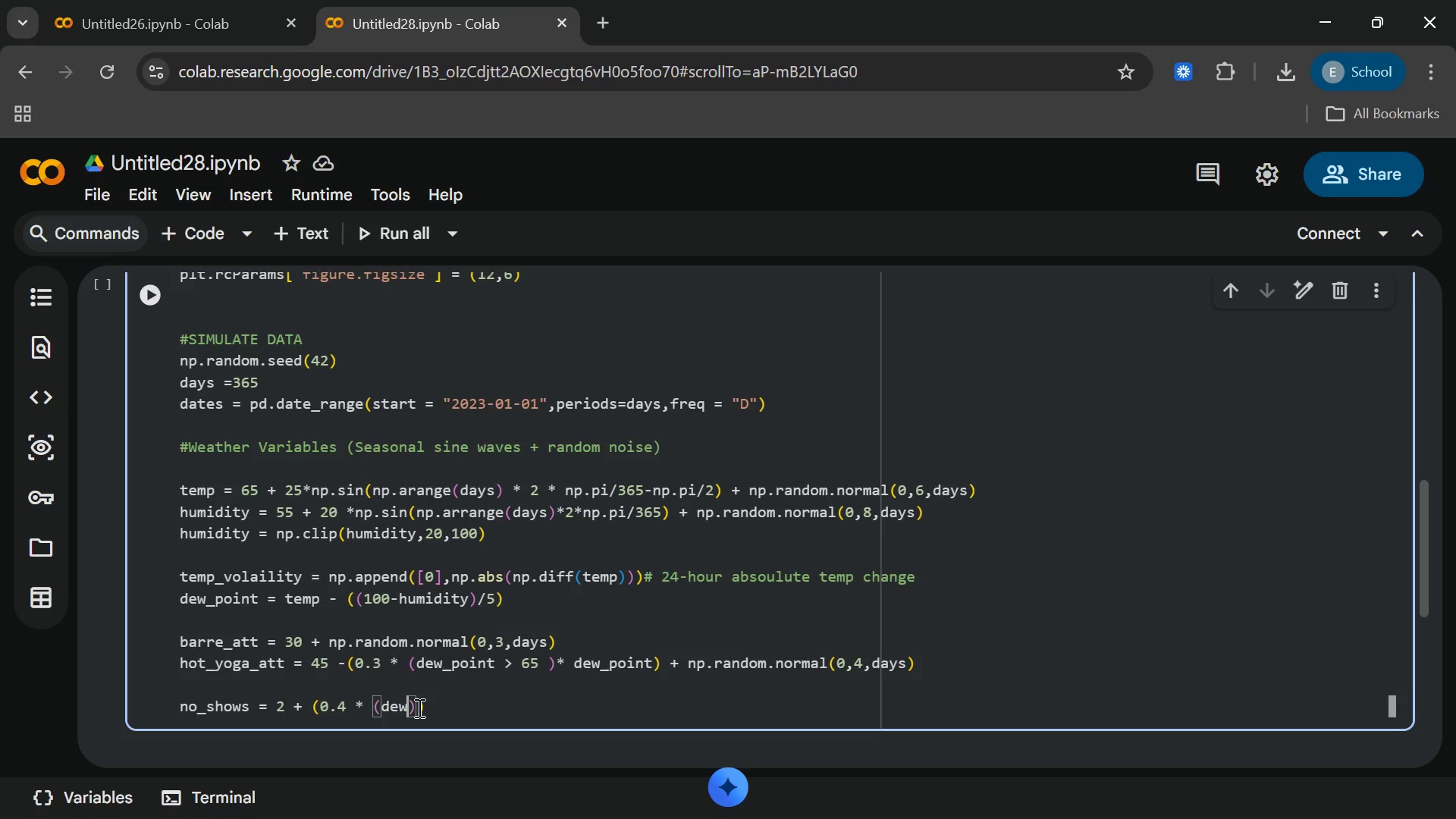 
type(_point)
 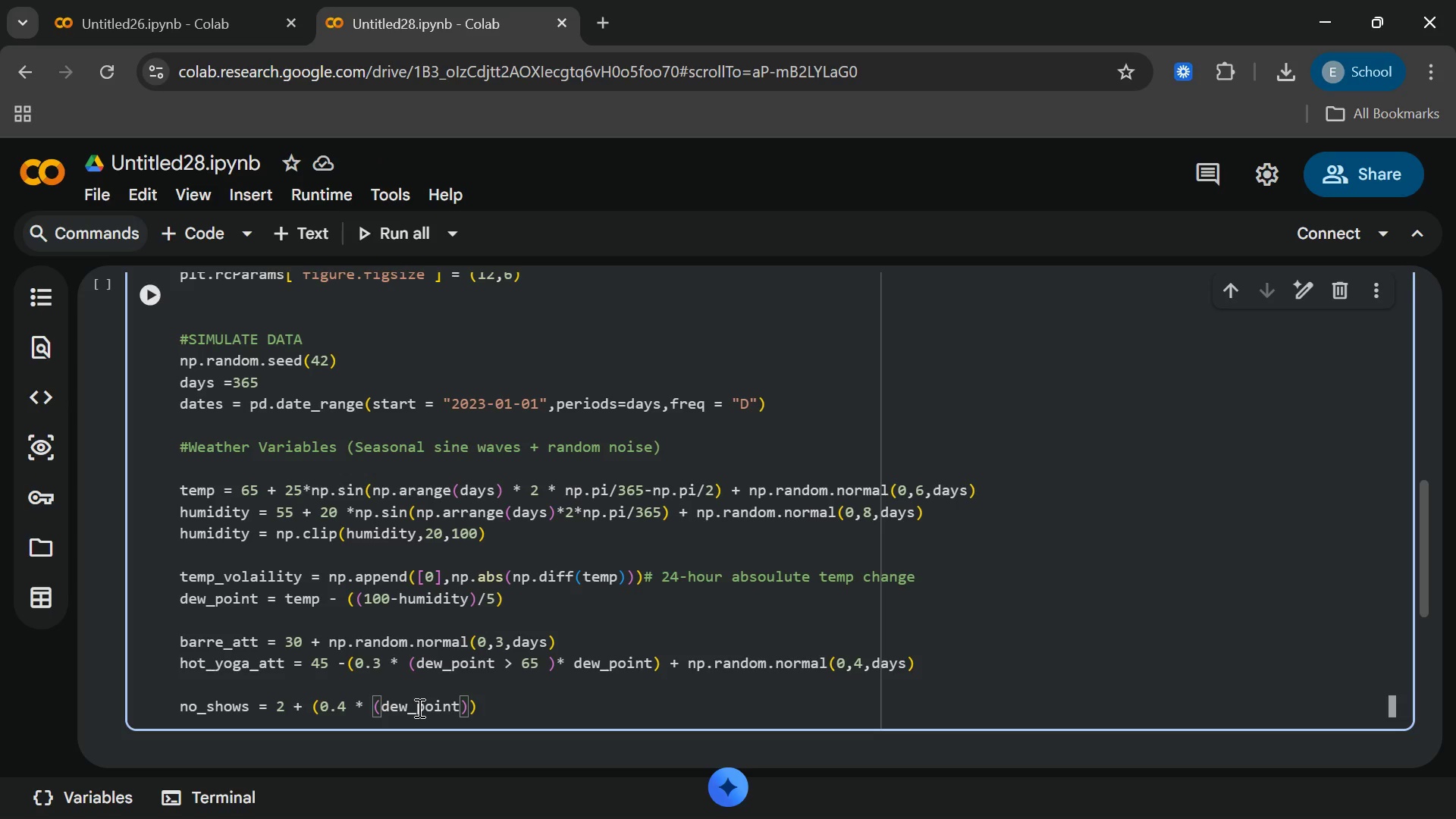 
wait(15.66)
 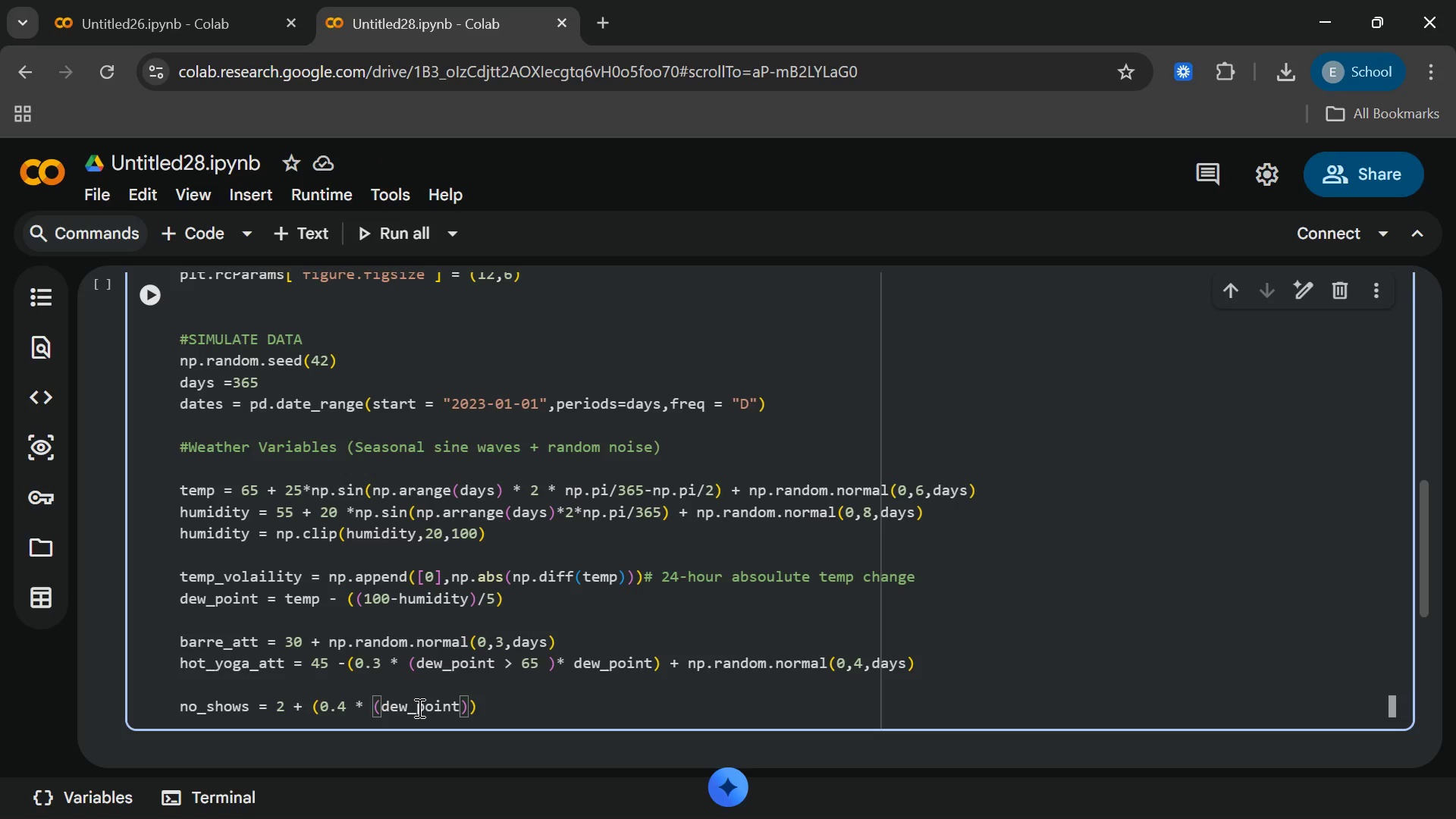 
key(Backspace)
key(Backspace)
key(Backspace)
key(Backspace)
key(Backspace)
key(Backspace)
key(Backspace)
key(Backspace)
key(Backspace)
key(Backspace)
type(temp)
 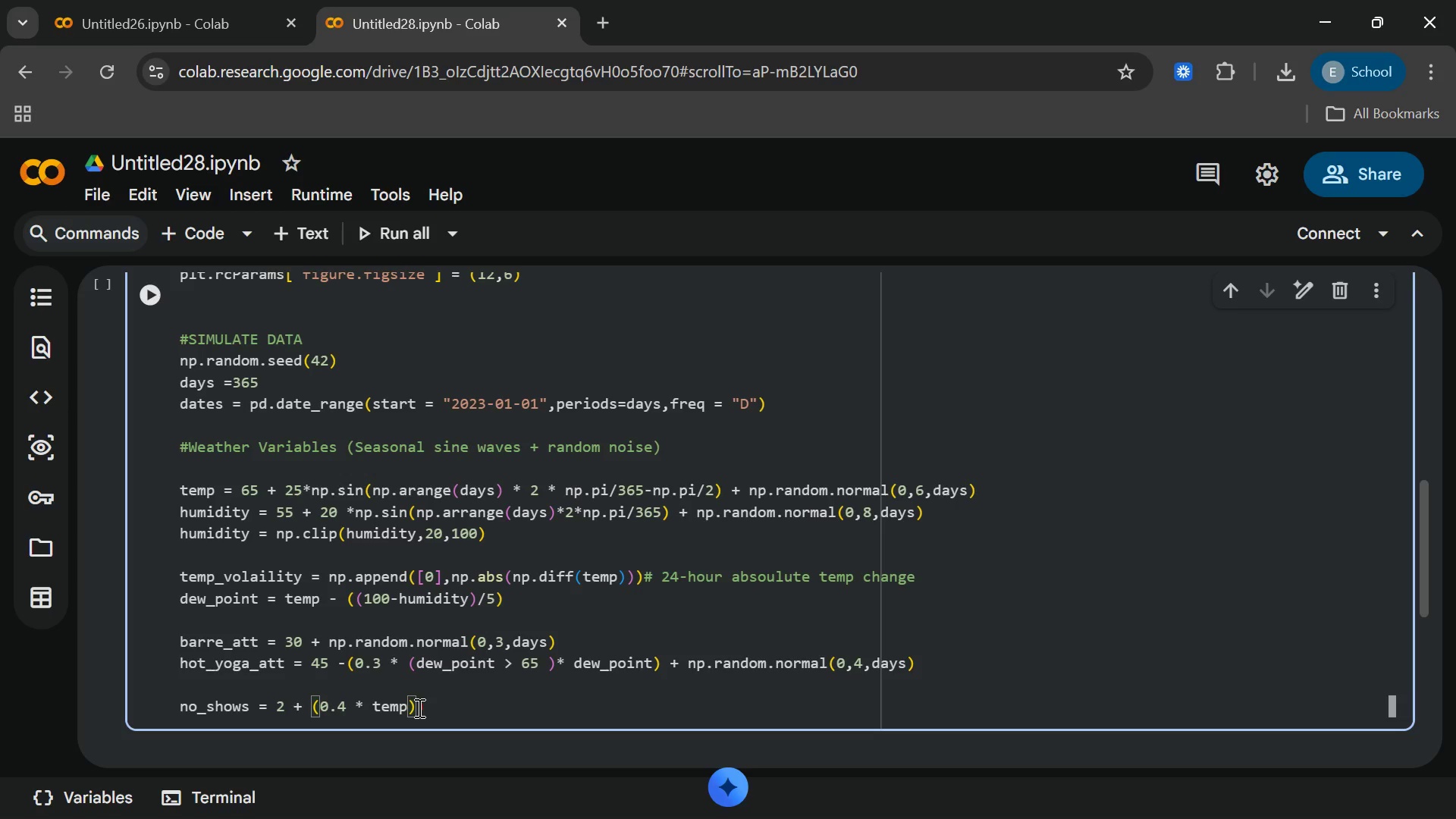 
wait(15.11)
 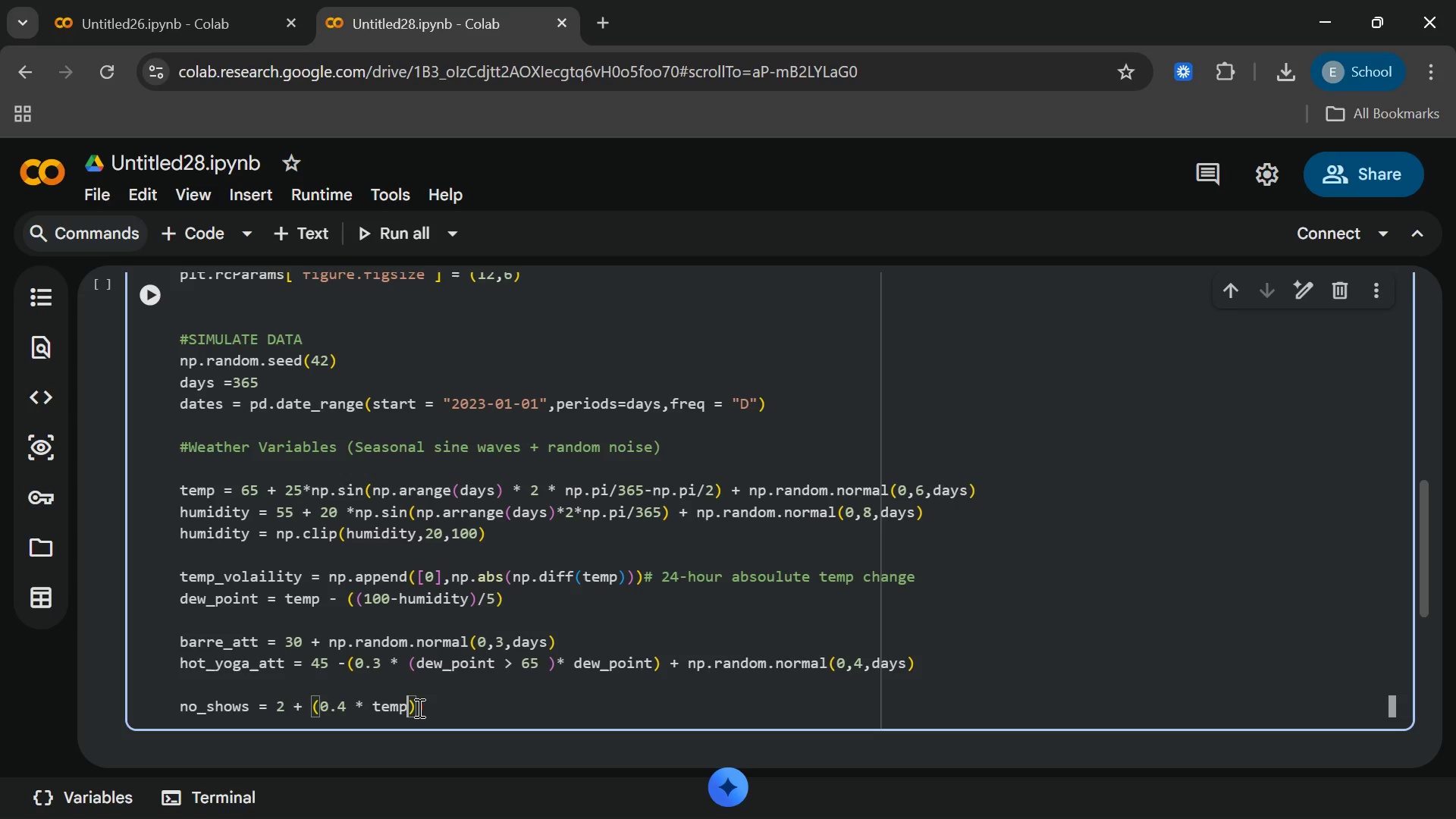 
type(_volatility)
 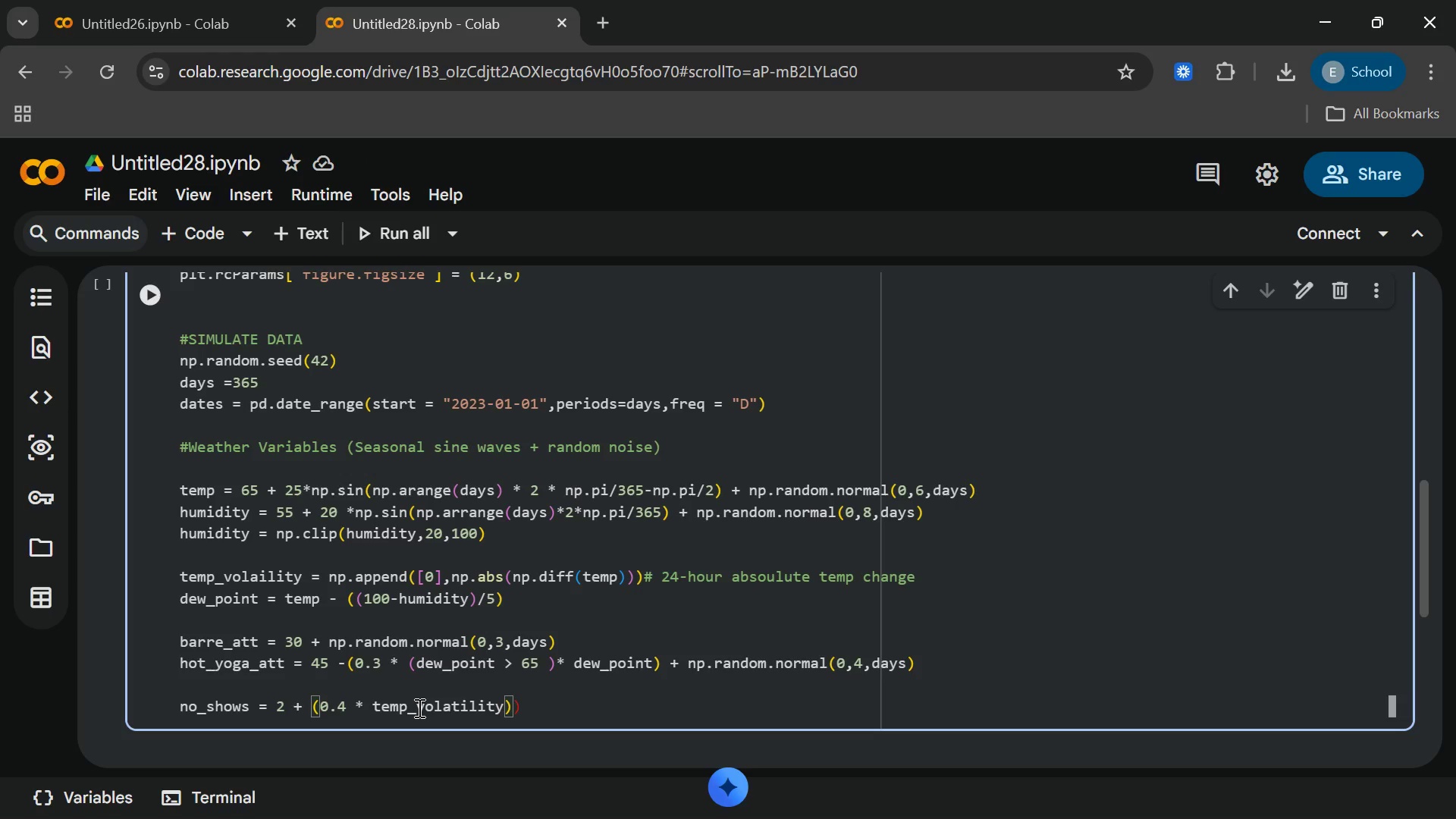 
key(ArrowRight)
 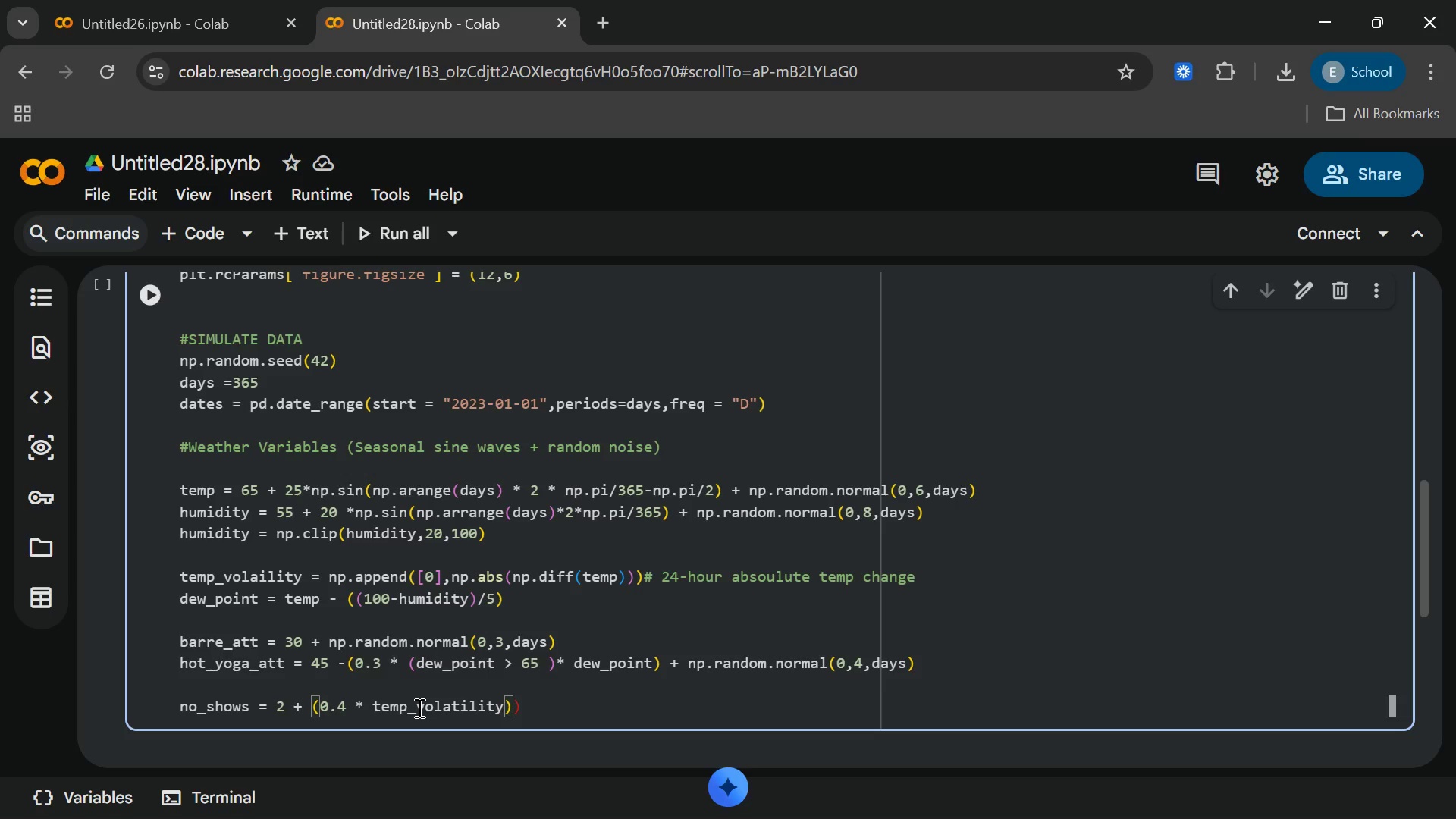 
type(+(0.05 * humidity)
 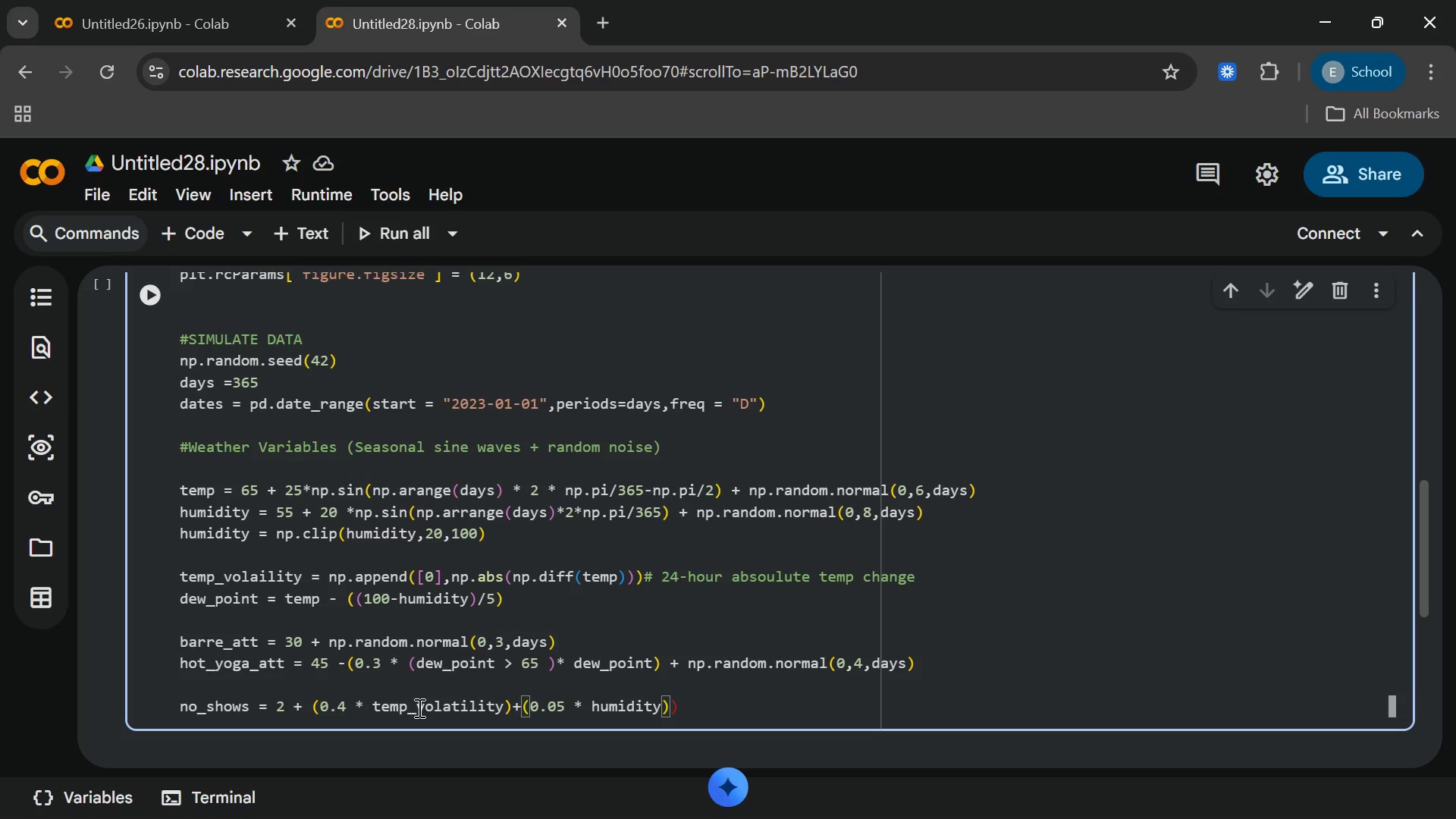 
key(ArrowRight)
 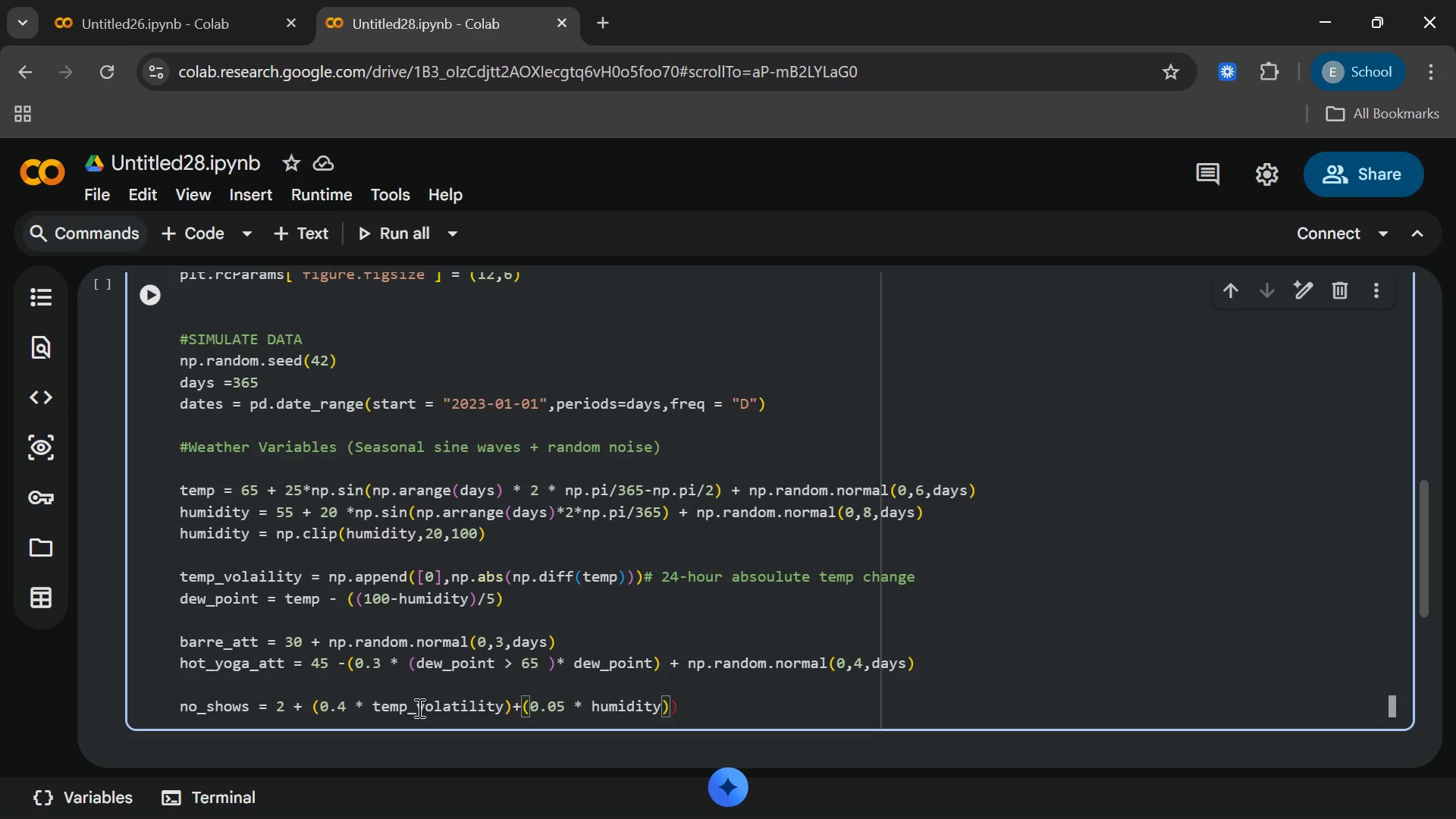 
type( + np.rano)
key(Backspace)
type(dom)
 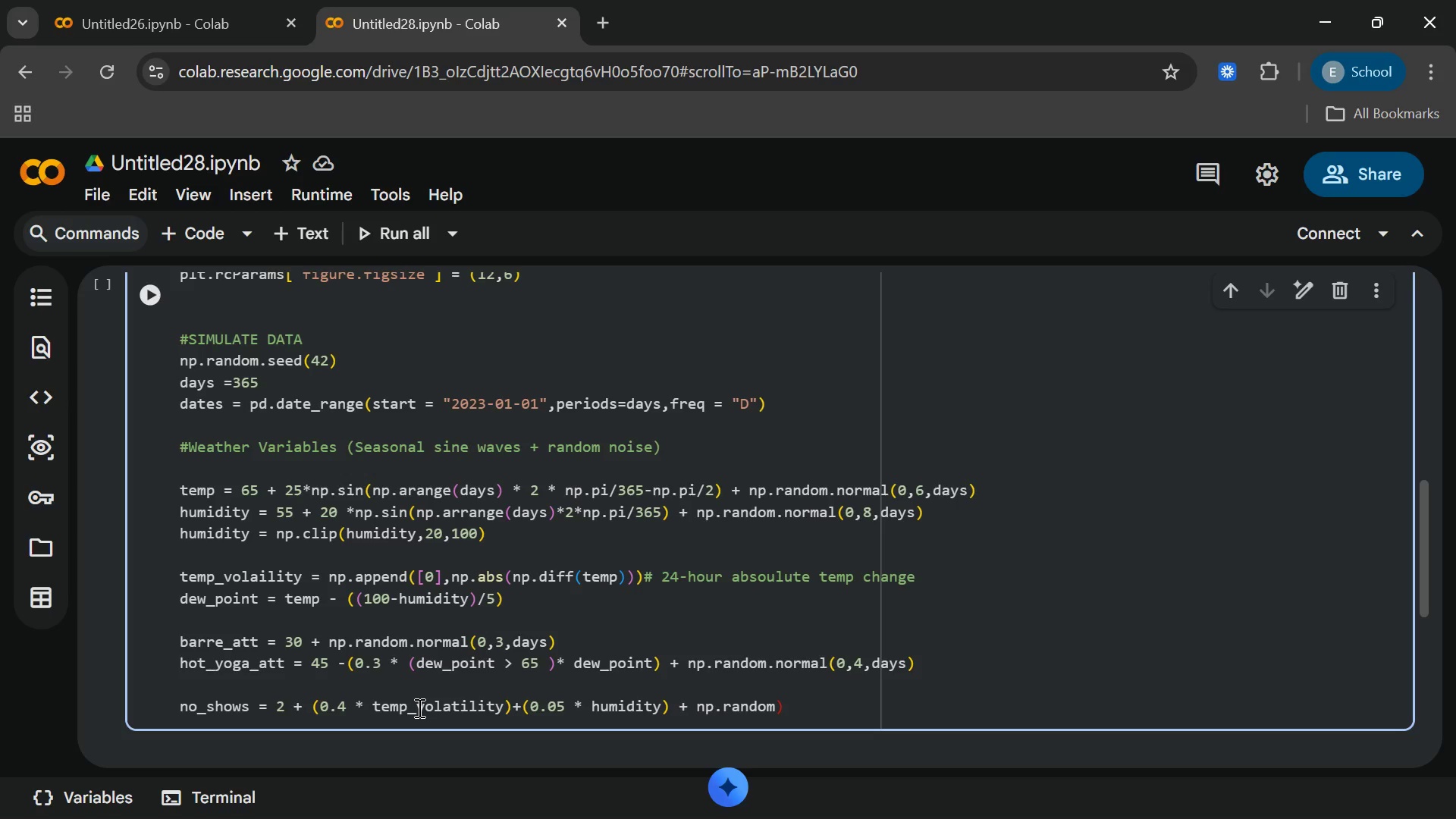 
type(.normal(0)
 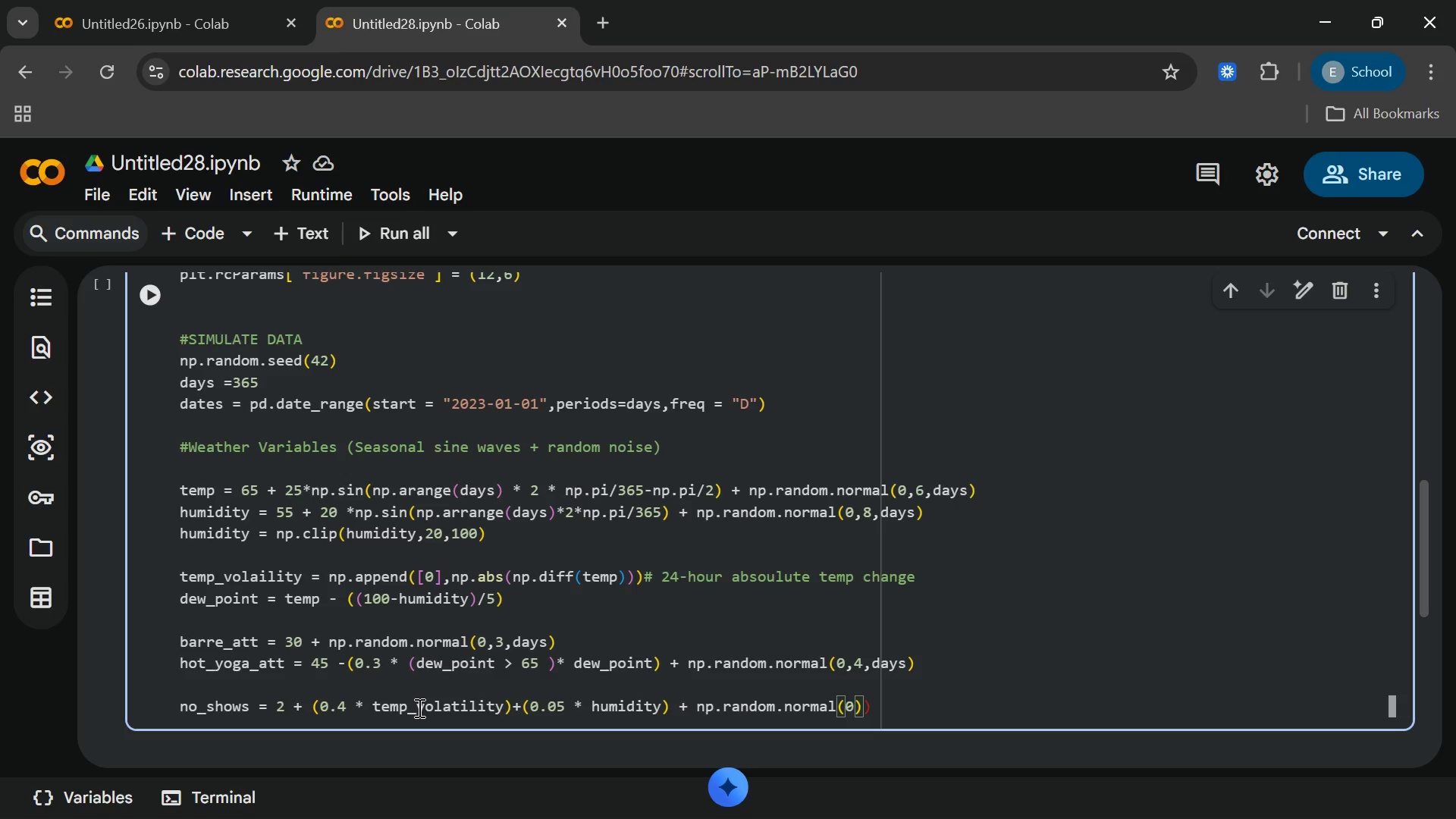 
wait(8.48)
 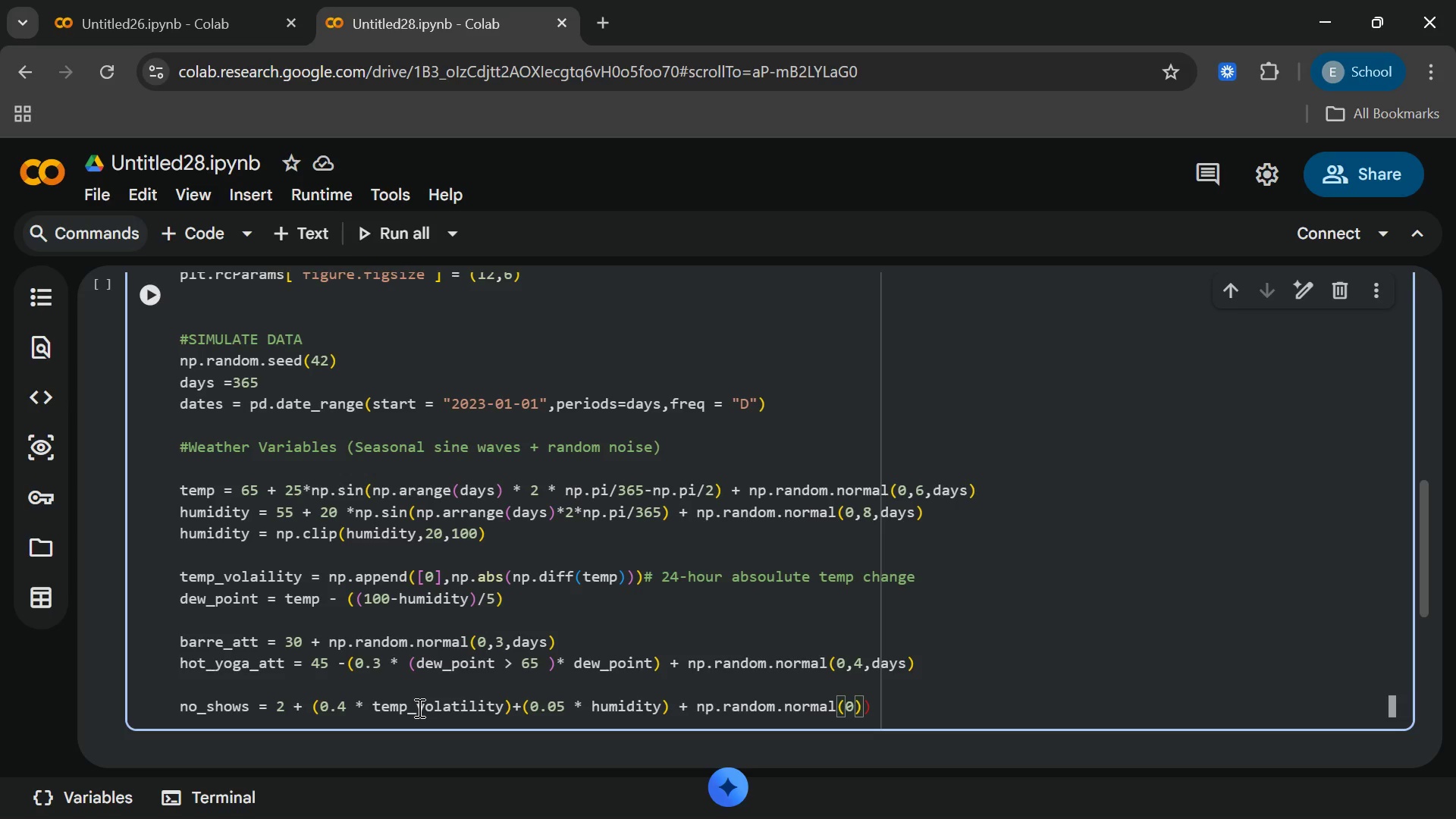 
type(0,2)
key(Backspace)
key(Backspace)
key(Backspace)
type(,2,days)
 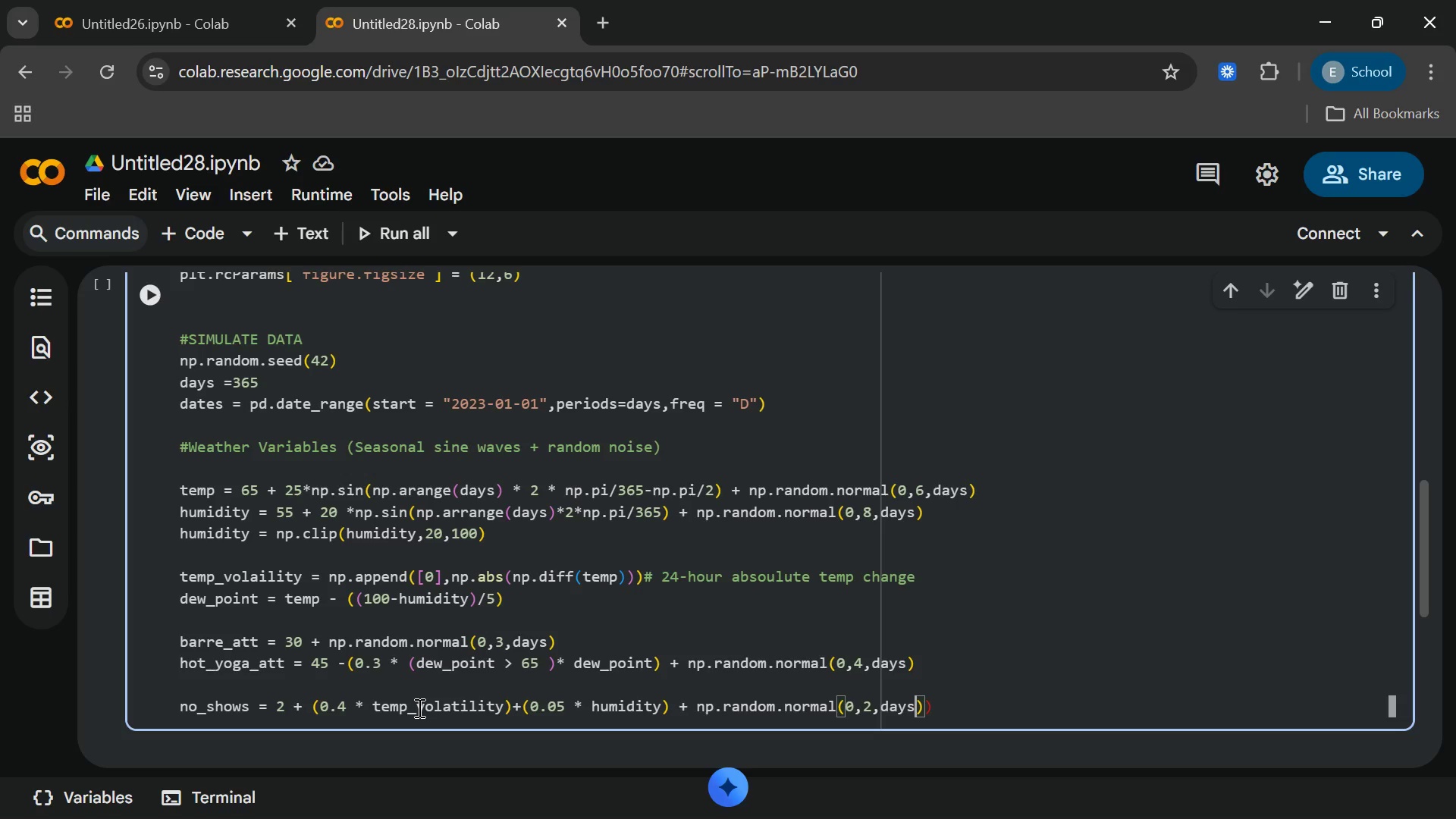 
wait(8.3)
 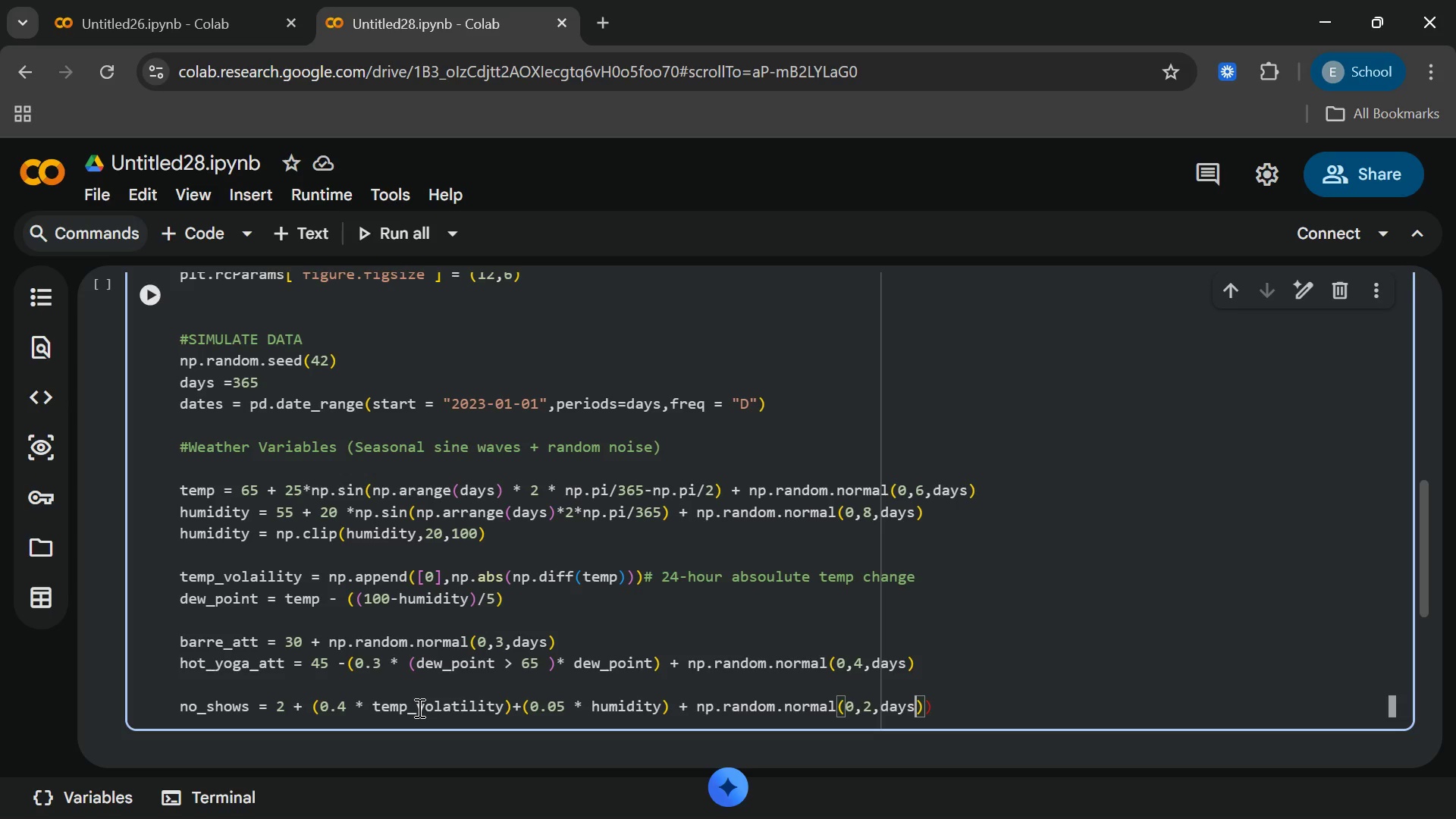 
left_click([950, 698])
 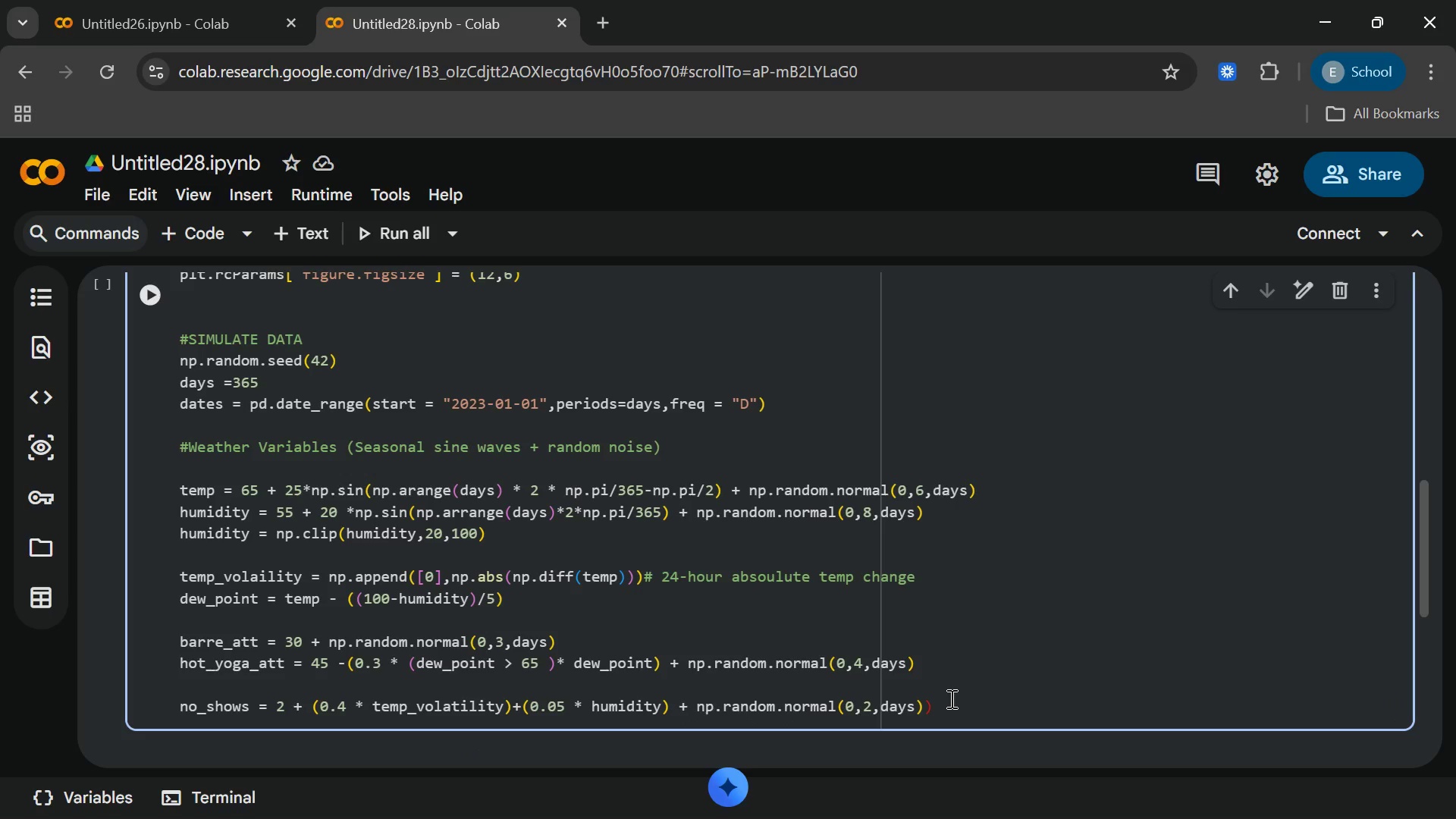 
key(Backspace)
 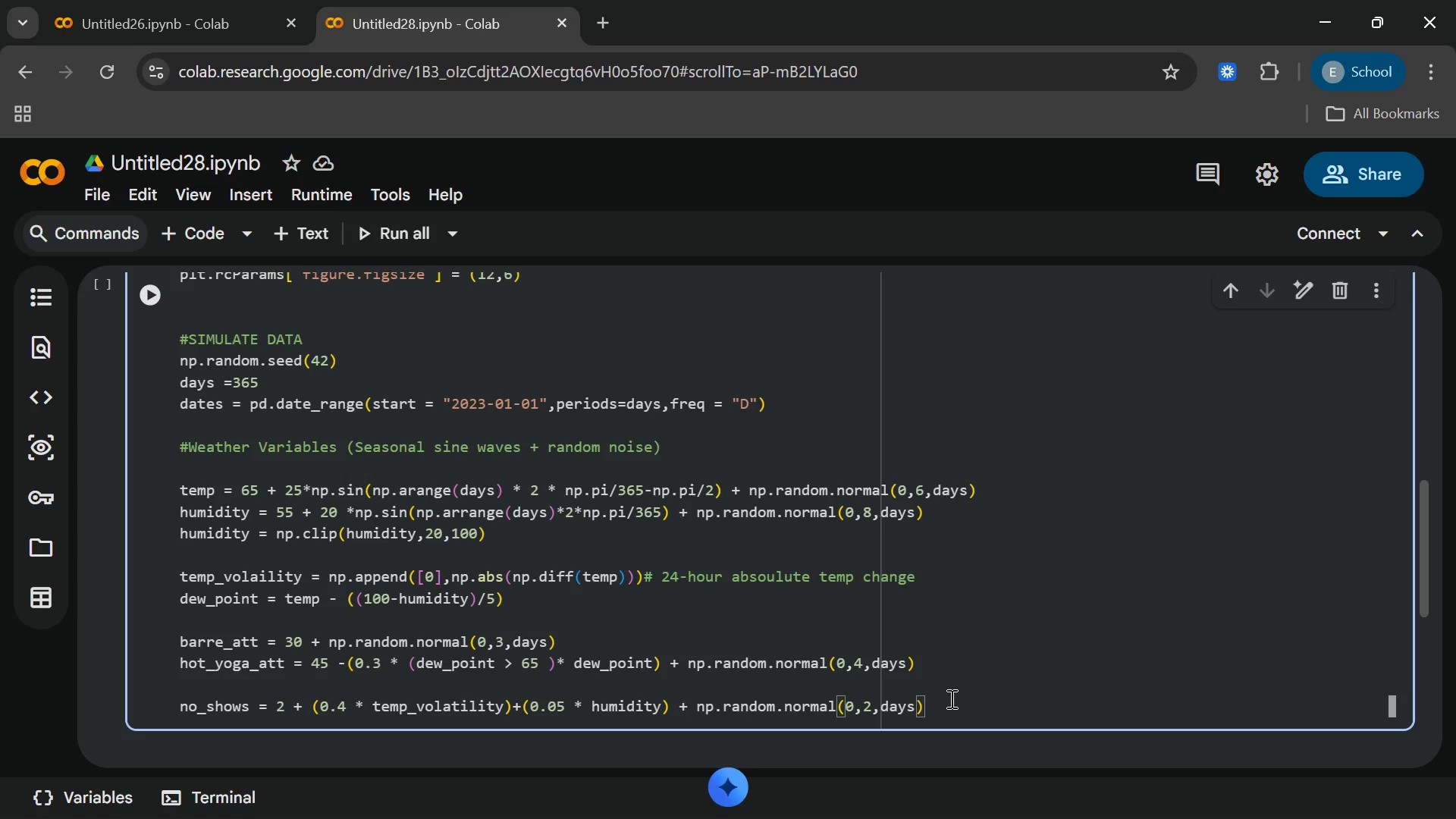 
key(Enter)
 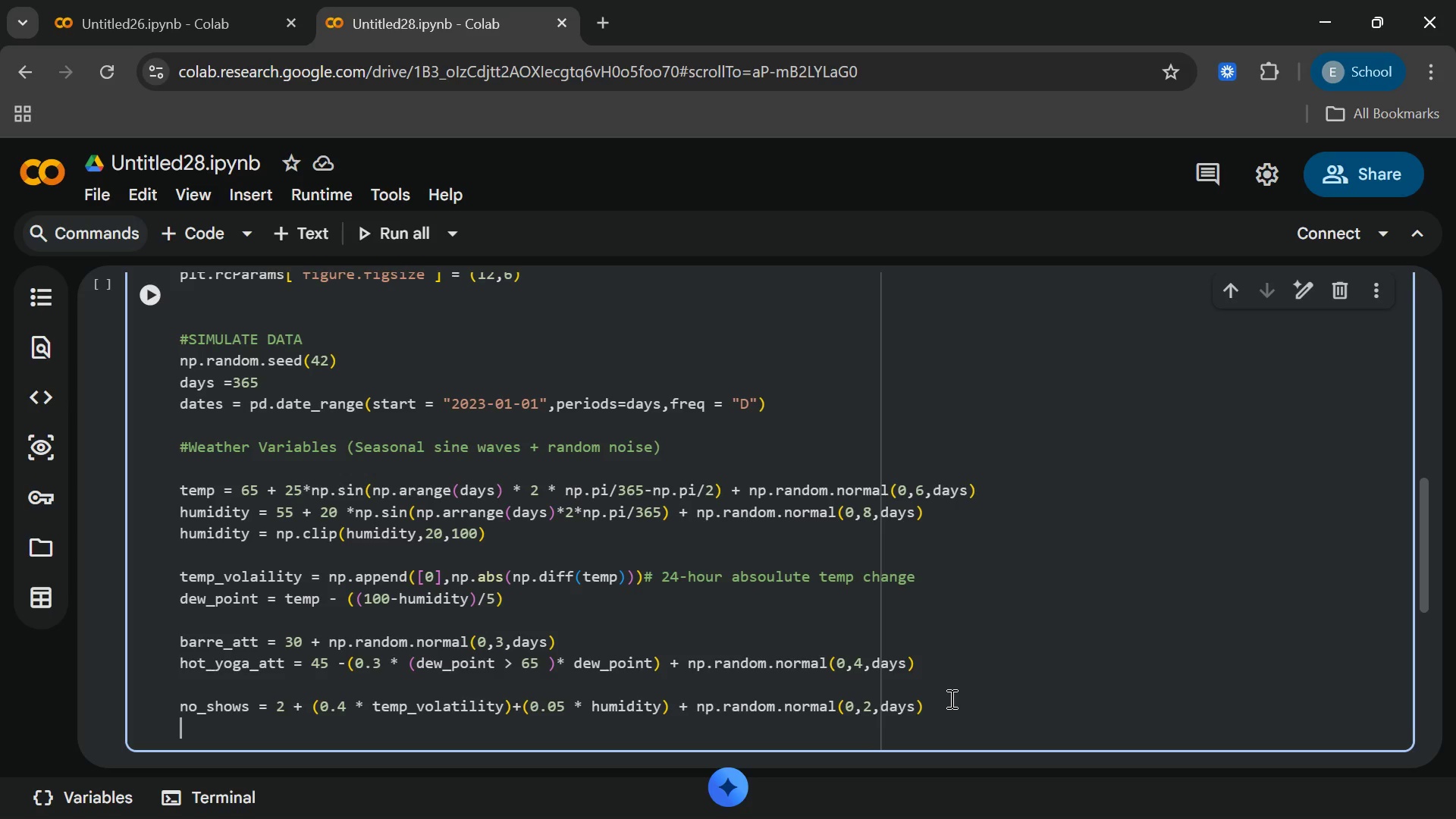 
type(noshowa)
key(Backspace)
key(Backspace)
key(Backspace)
key(Backspace)
key(Backspace)
type(_shows)
 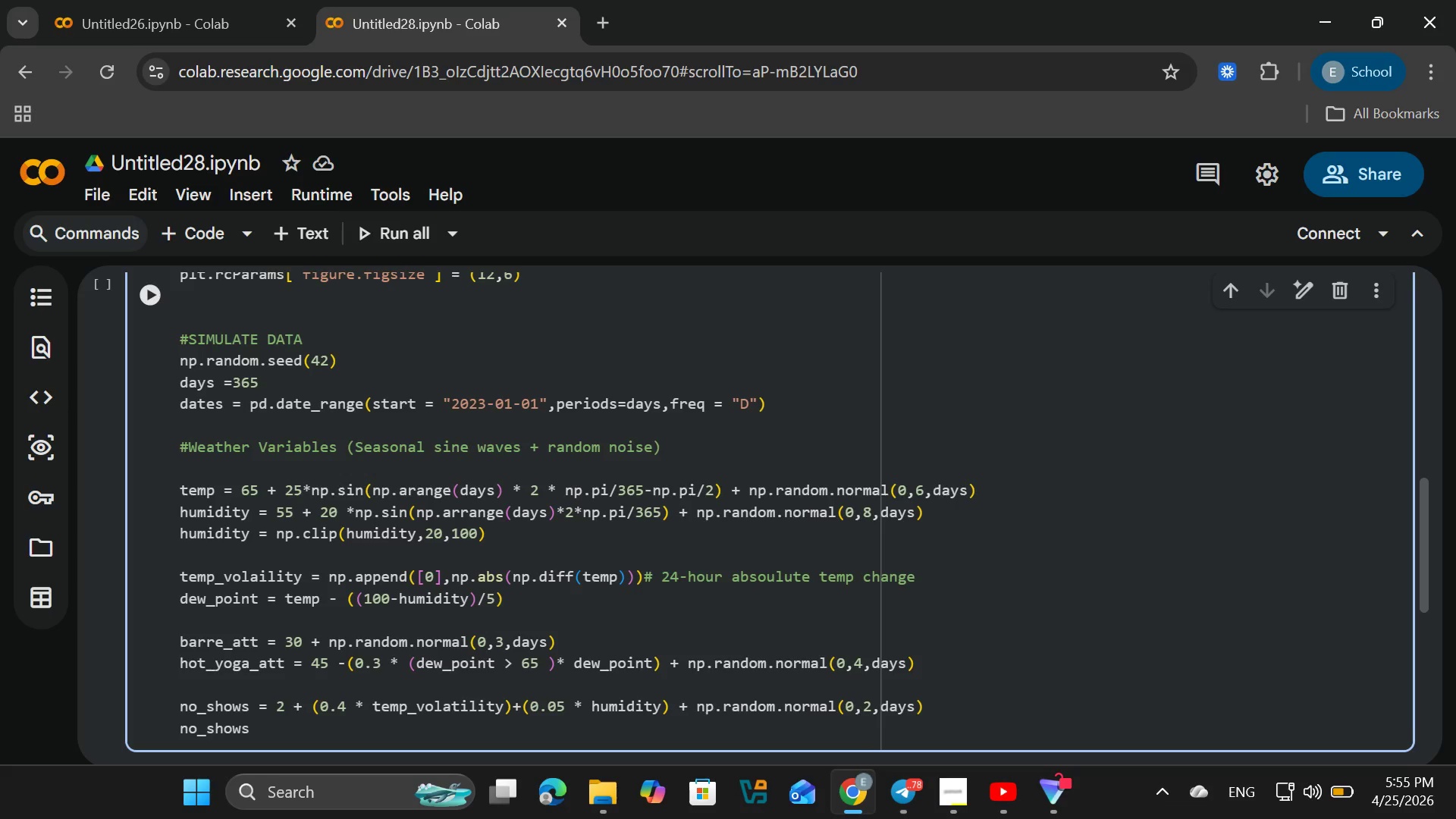 
left_click([955, 795])